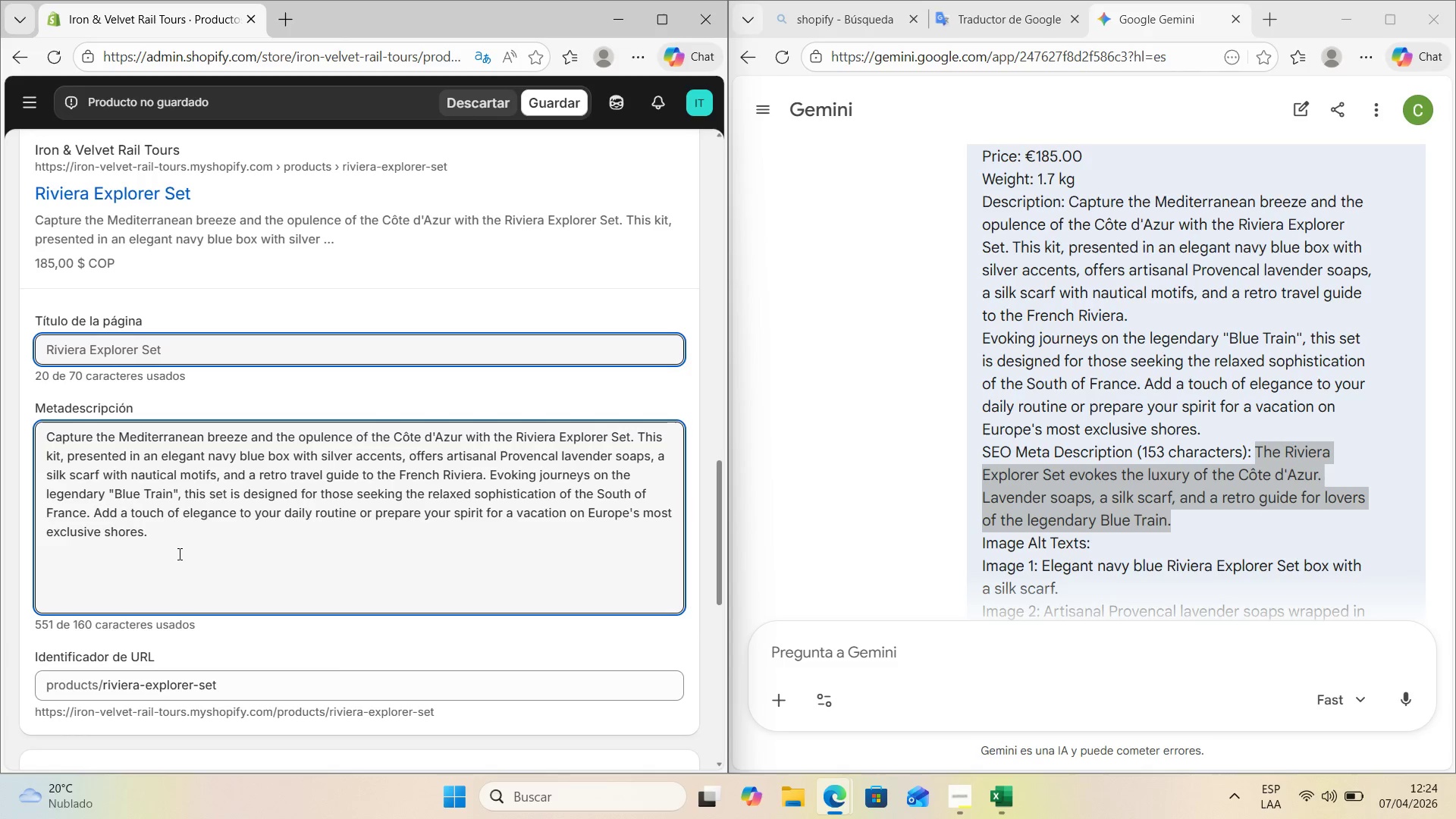 
left_click_drag(start_coordinate=[176, 551], to_coordinate=[0, 431])
 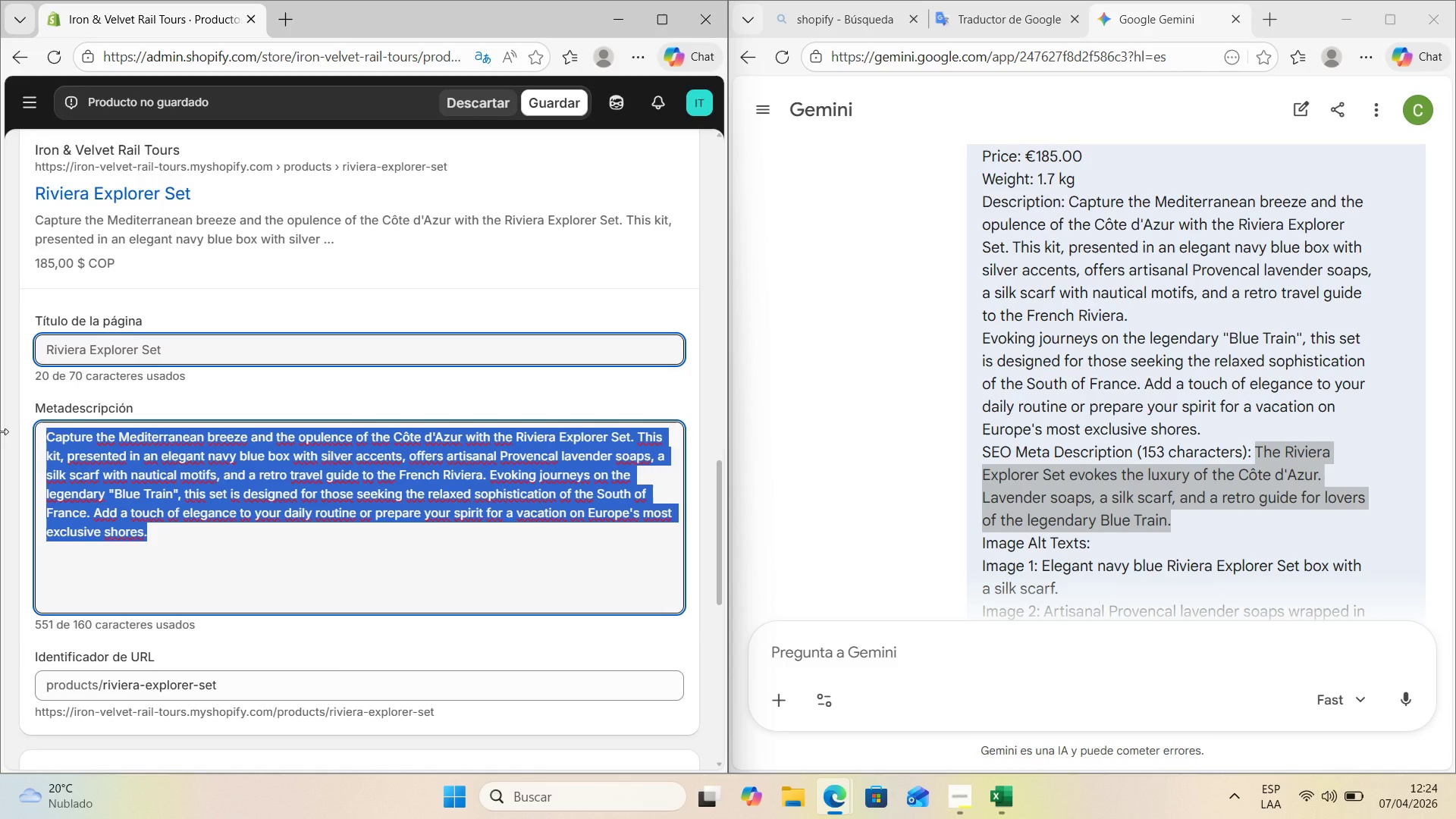 
key(Control+V)
 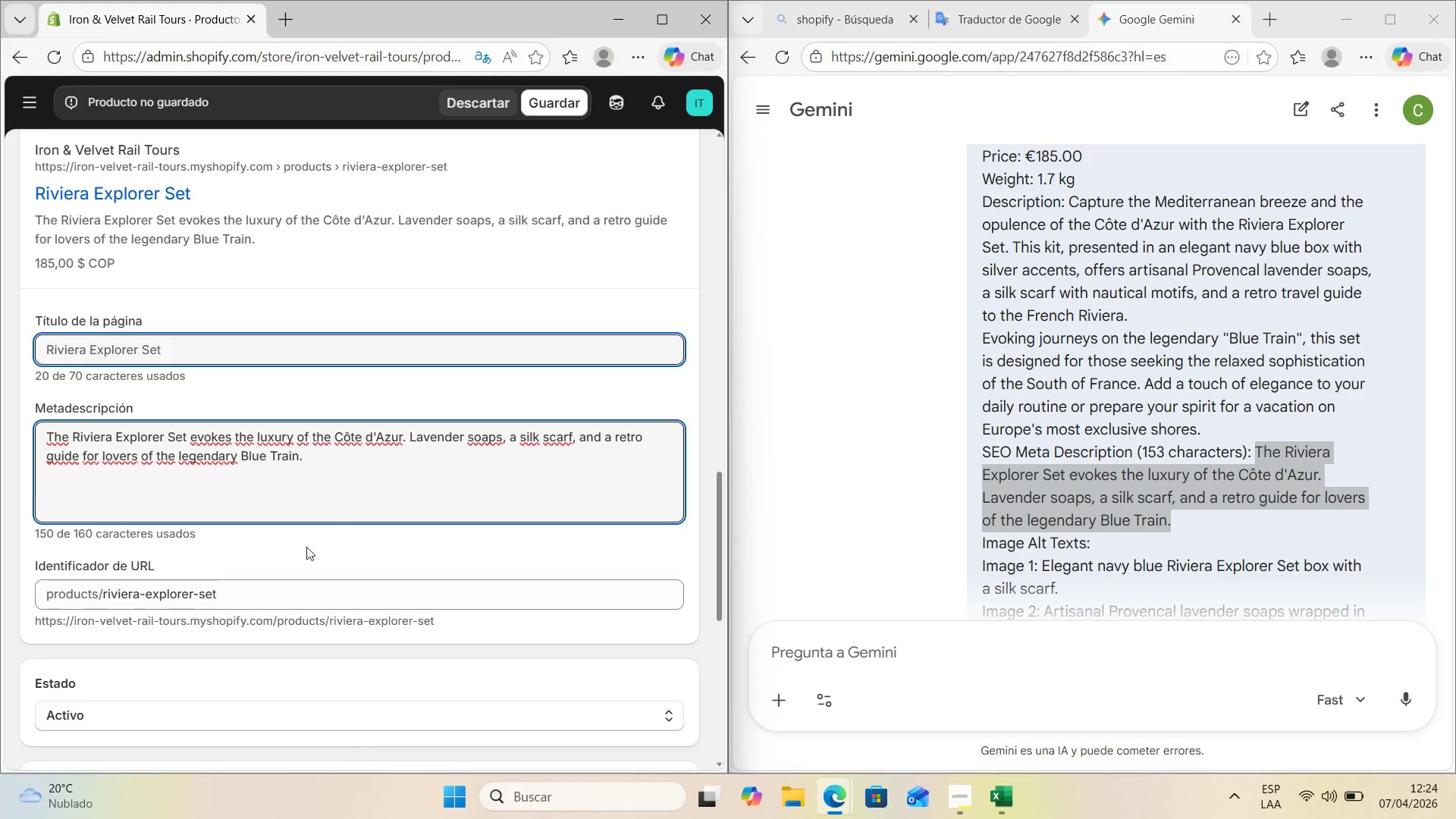 
scroll: coordinate [272, 560], scroll_direction: down, amount: 3.0
 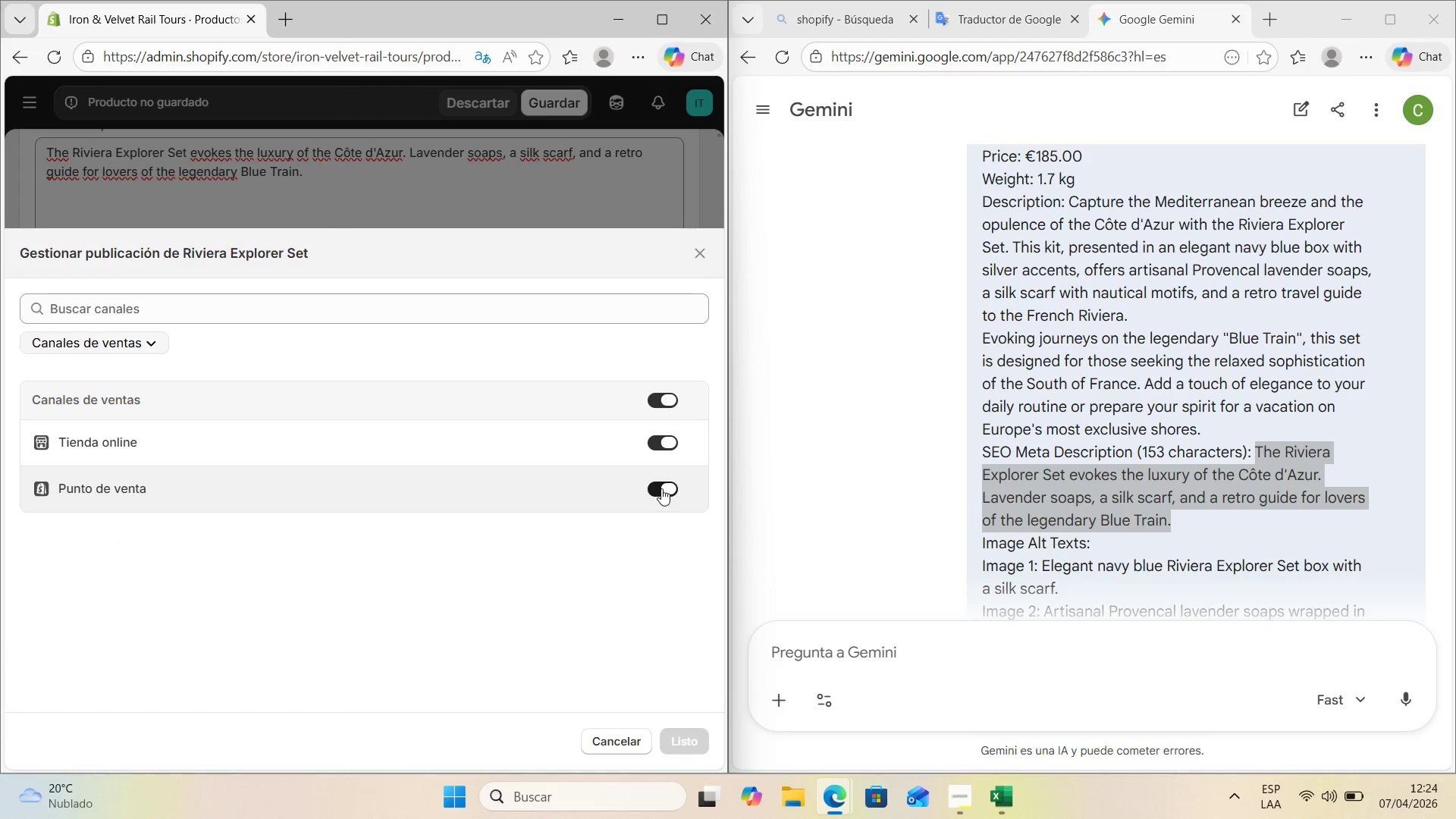 
left_click_drag(start_coordinate=[676, 743], to_coordinate=[676, 739])
 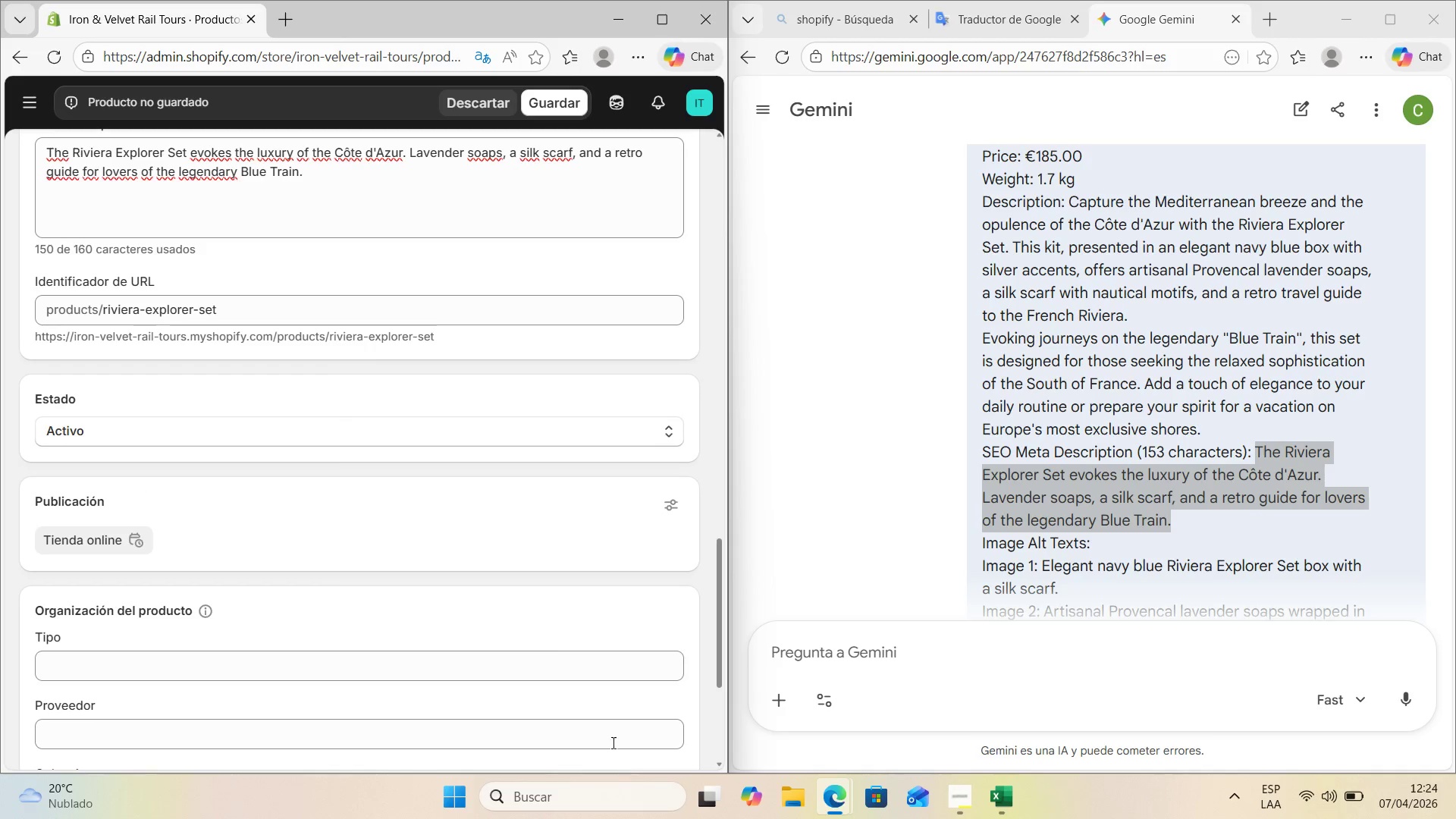 
scroll: coordinate [585, 695], scroll_direction: down, amount: 6.0
 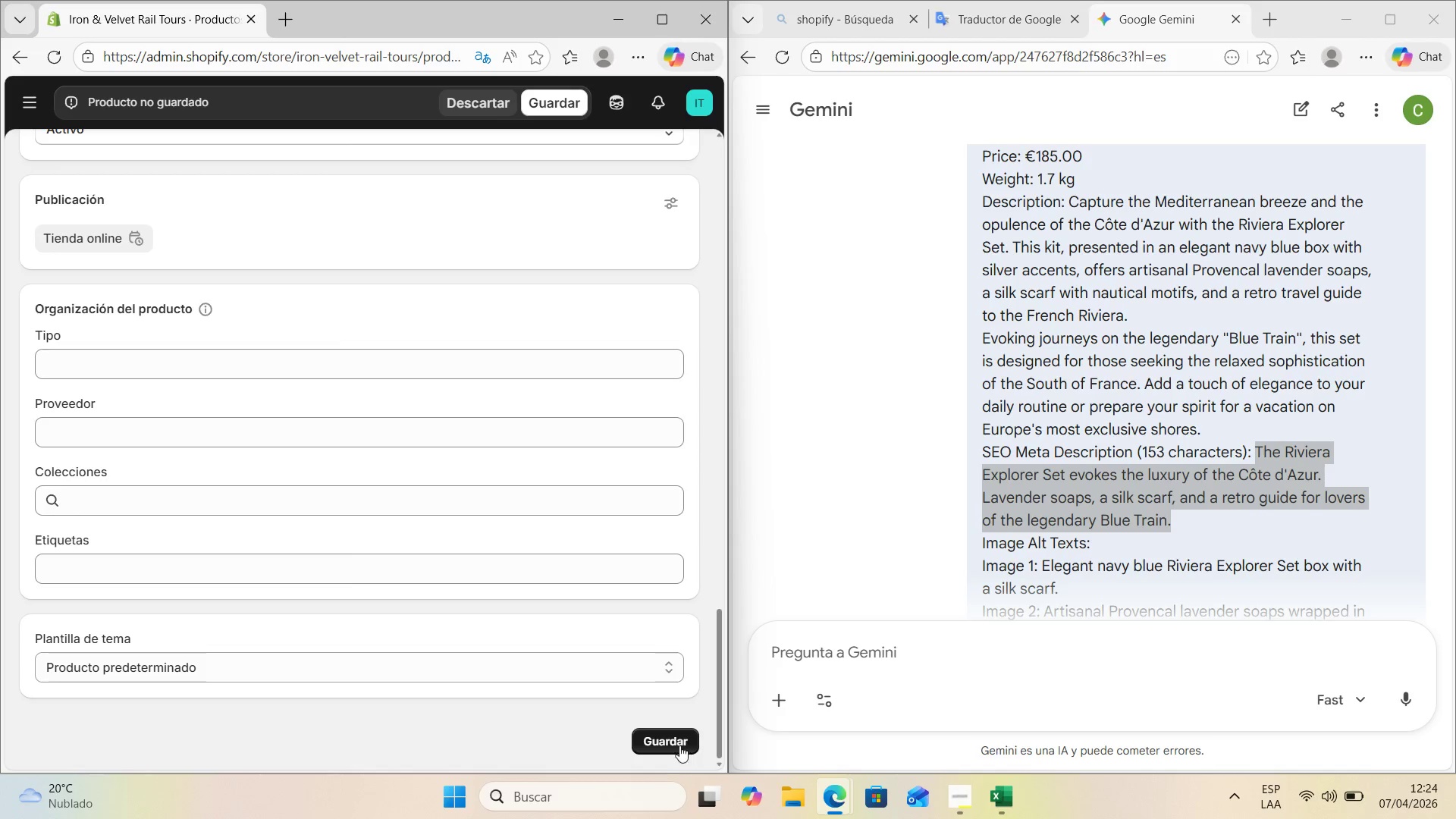 
left_click([673, 742])
 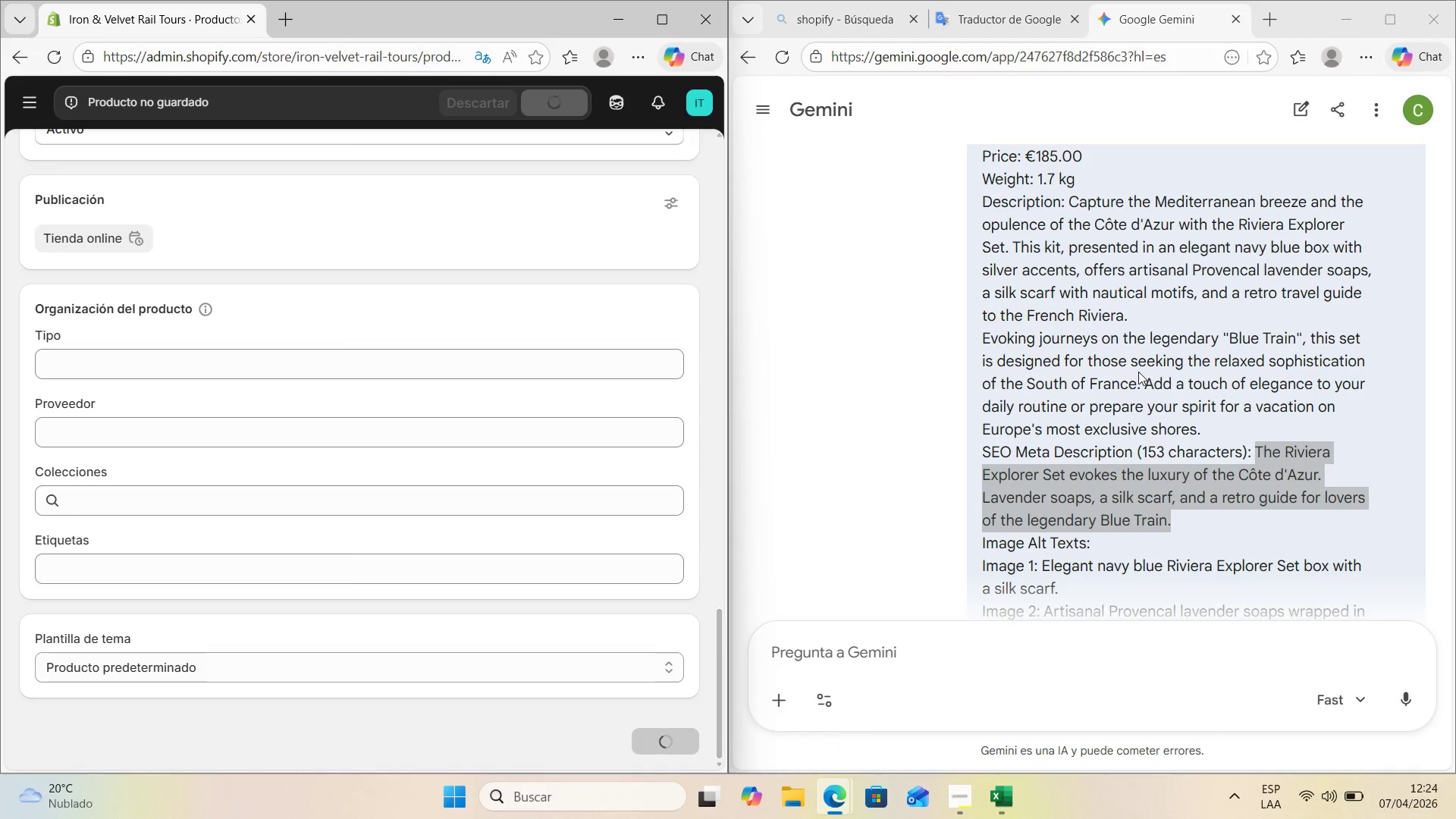 
scroll: coordinate [1138, 372], scroll_direction: down, amount: 2.0
 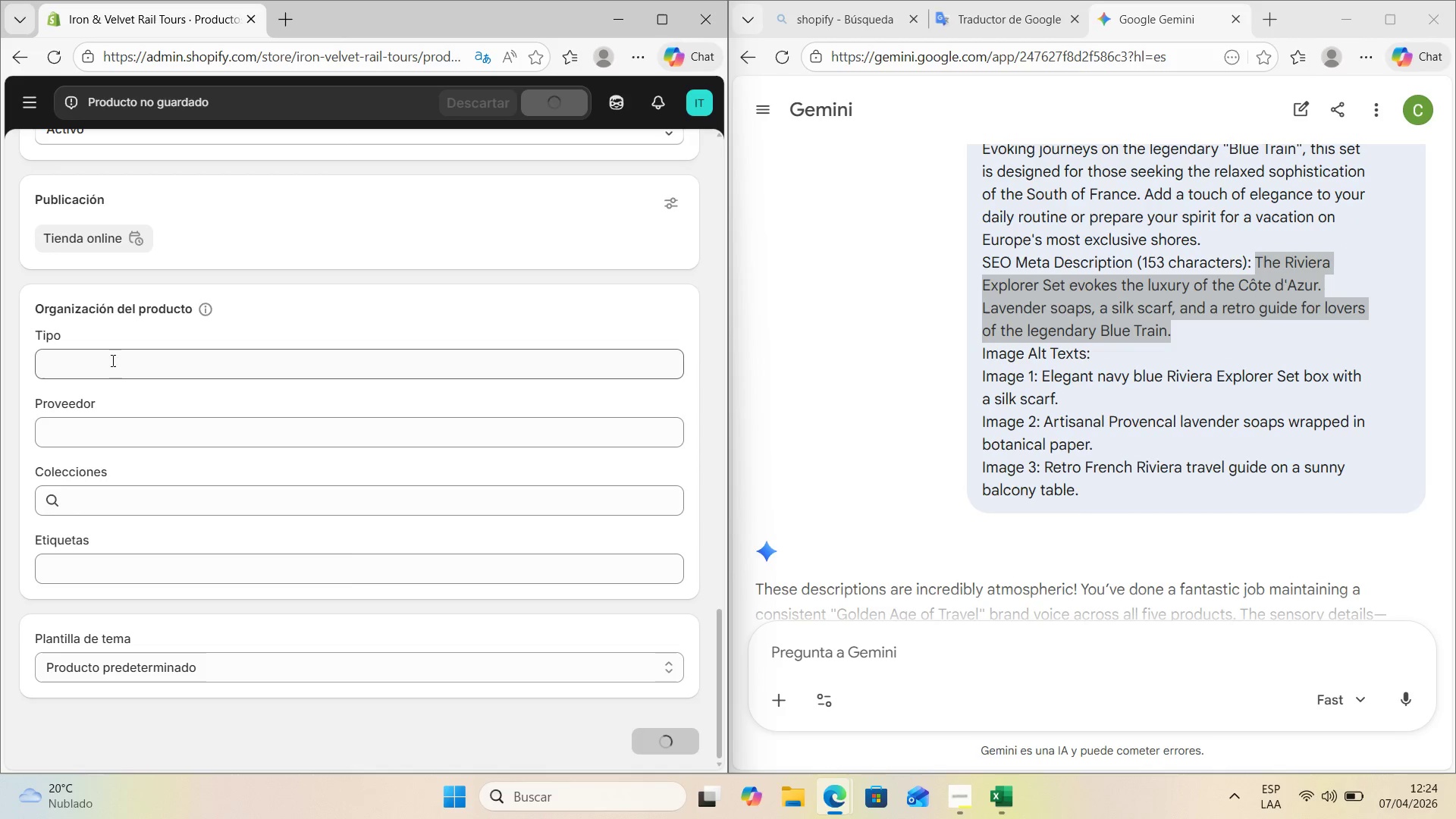 
scroll: coordinate [52, 201], scroll_direction: up, amount: 38.0
 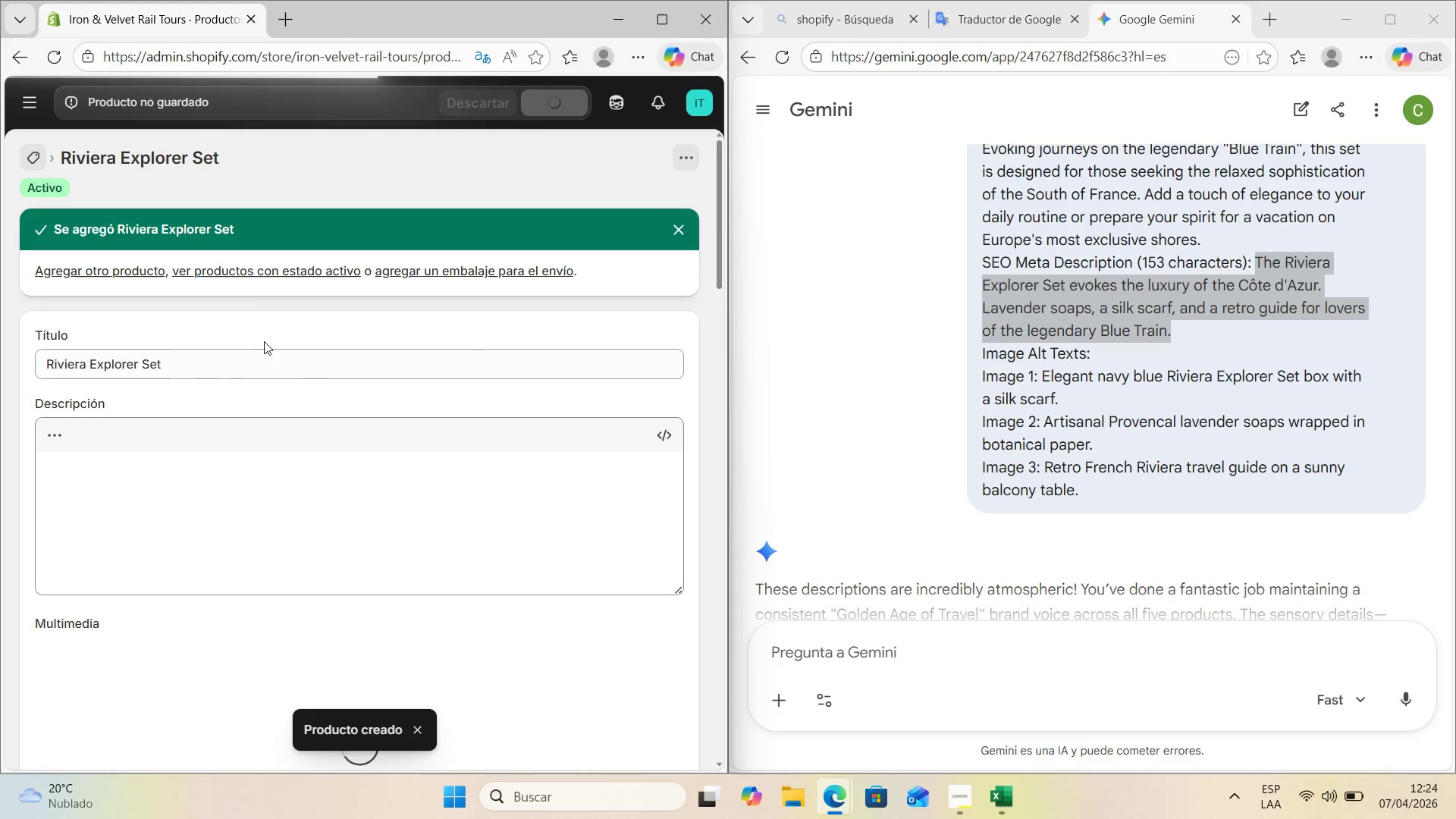 
scroll: coordinate [269, 340], scroll_direction: down, amount: 14.0
 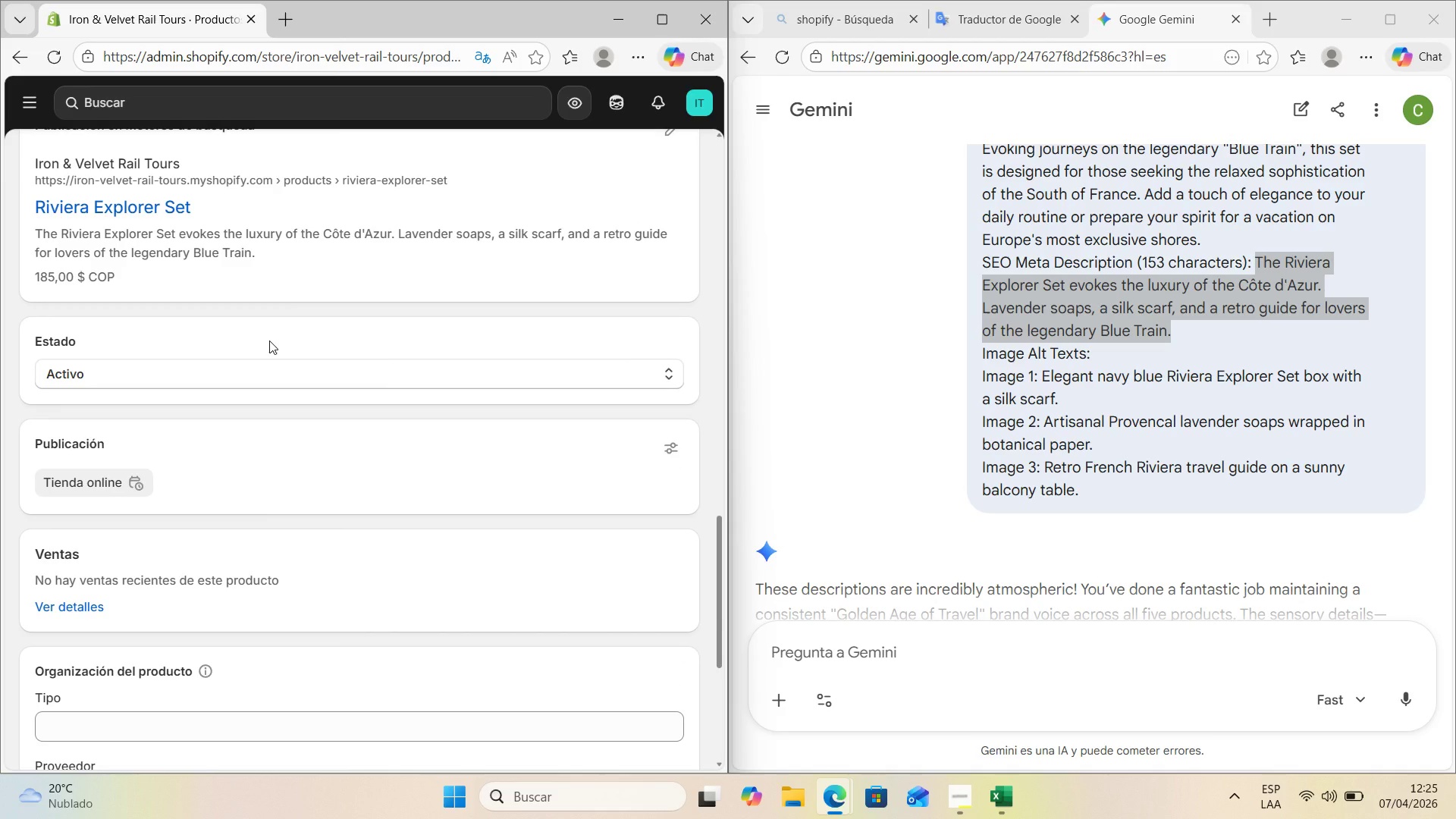 
scroll: coordinate [261, 340], scroll_direction: up, amount: 26.0
 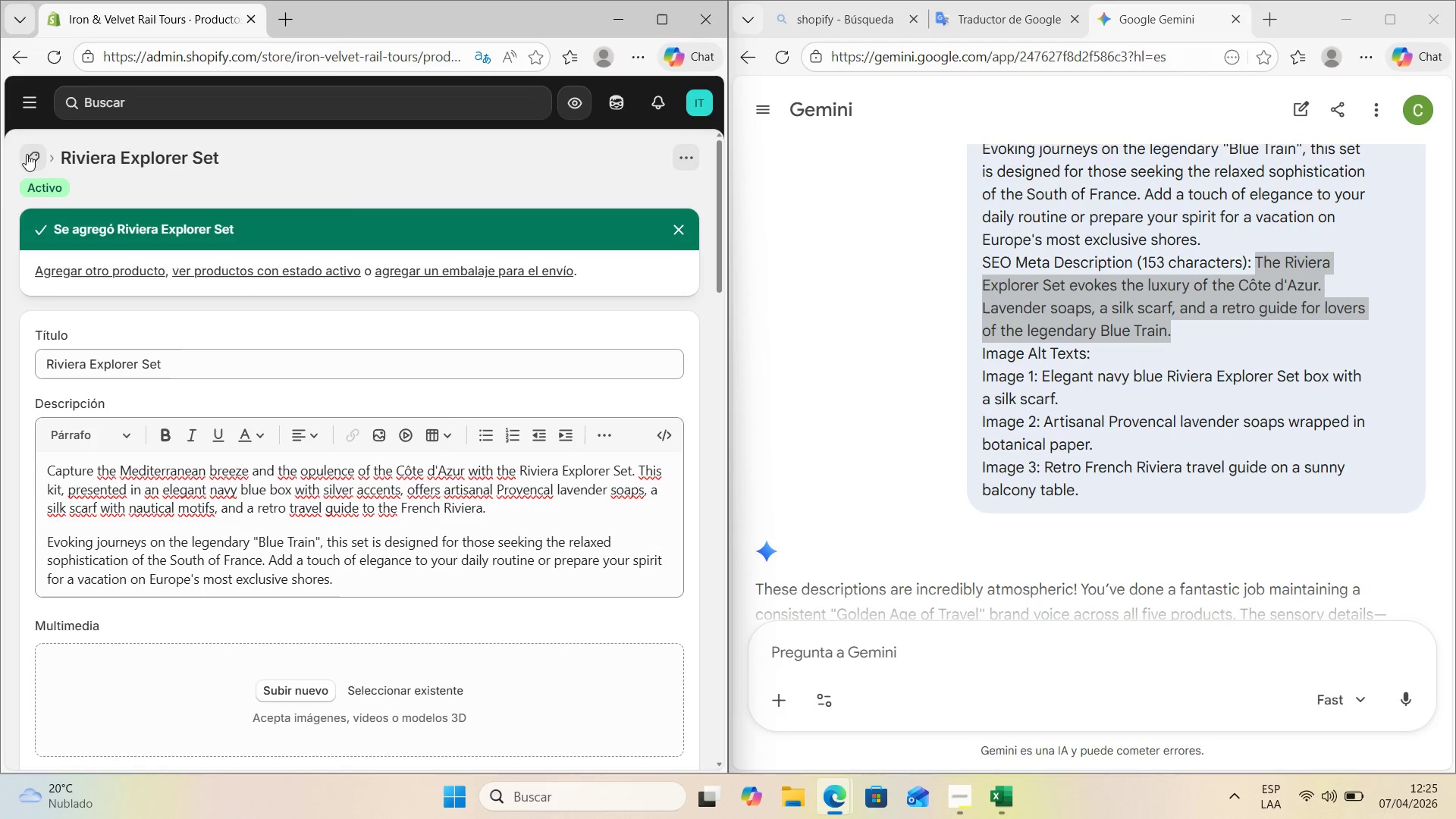 
left_click([34, 159])
 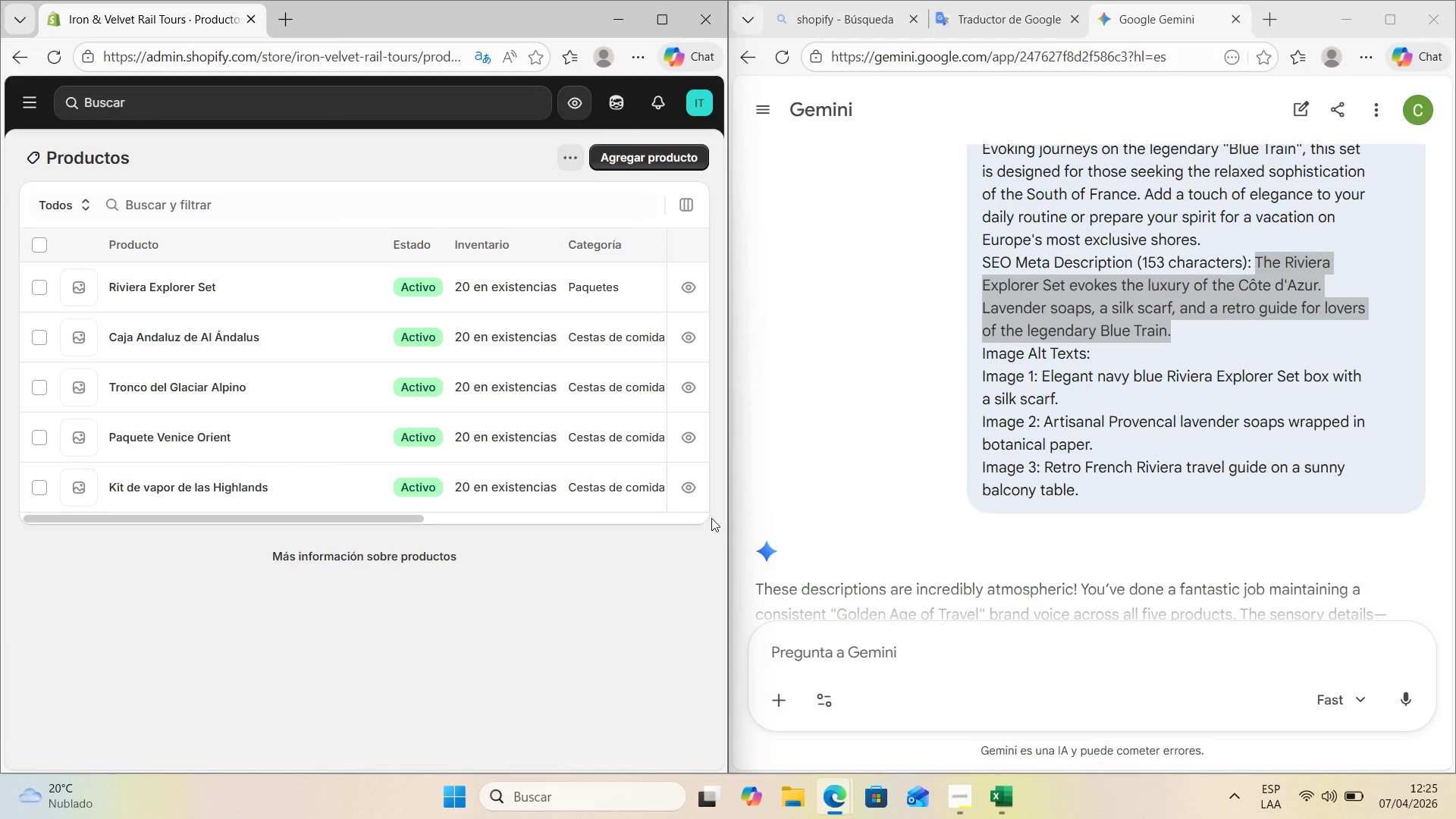 
wait(6.06)
 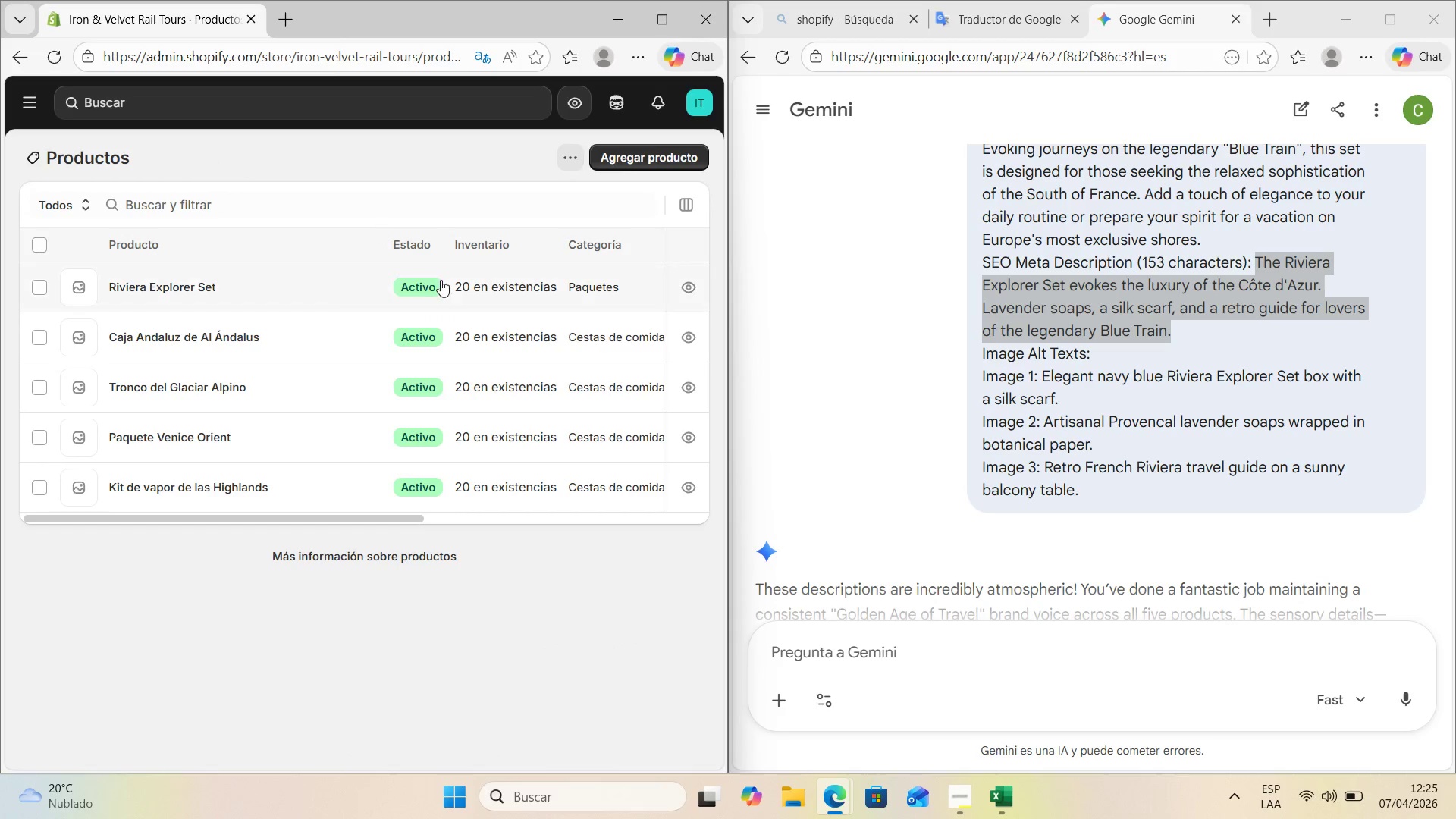 
left_click([591, 297])
 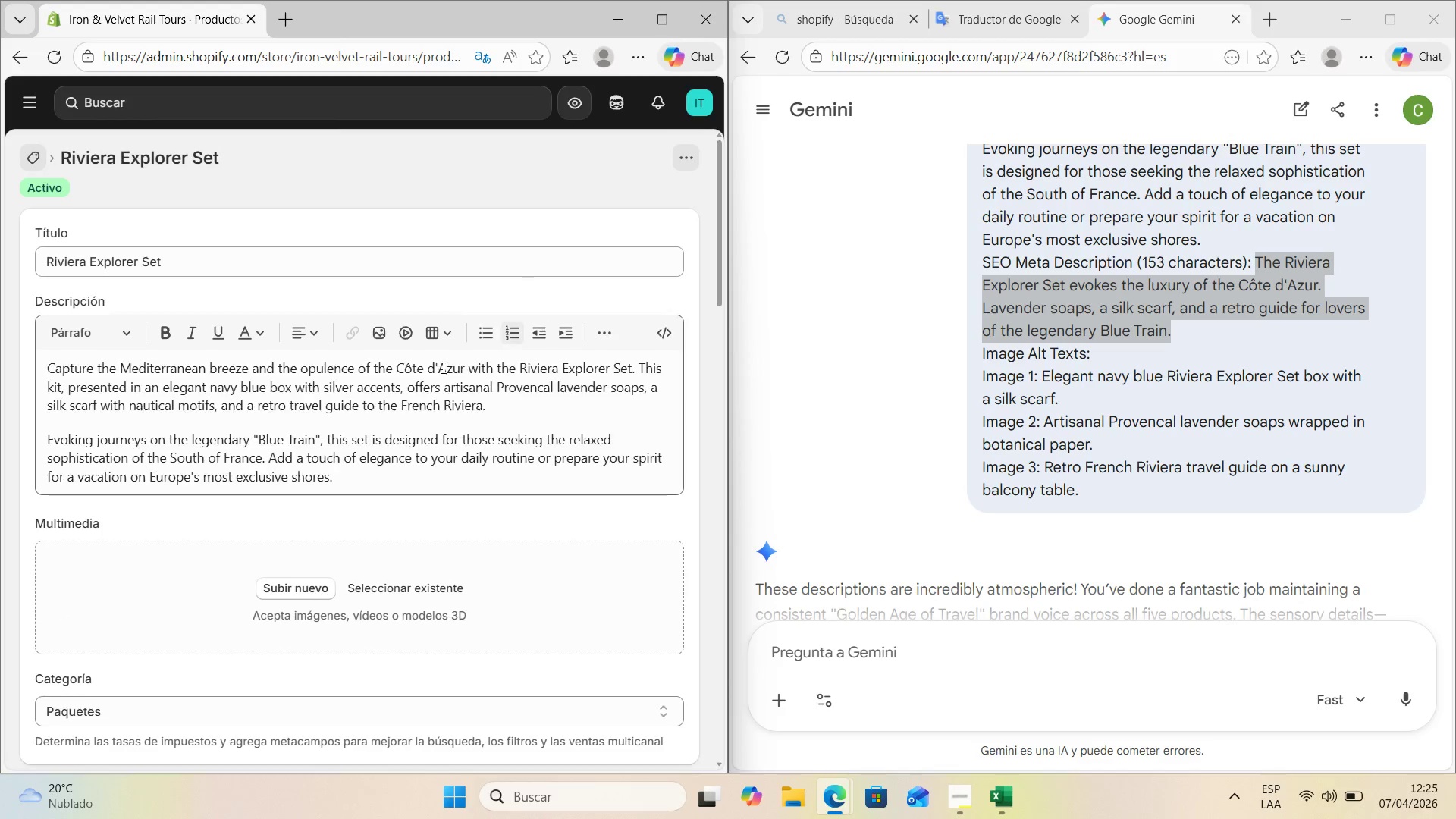 
scroll: coordinate [238, 506], scroll_direction: down, amount: 7.0
 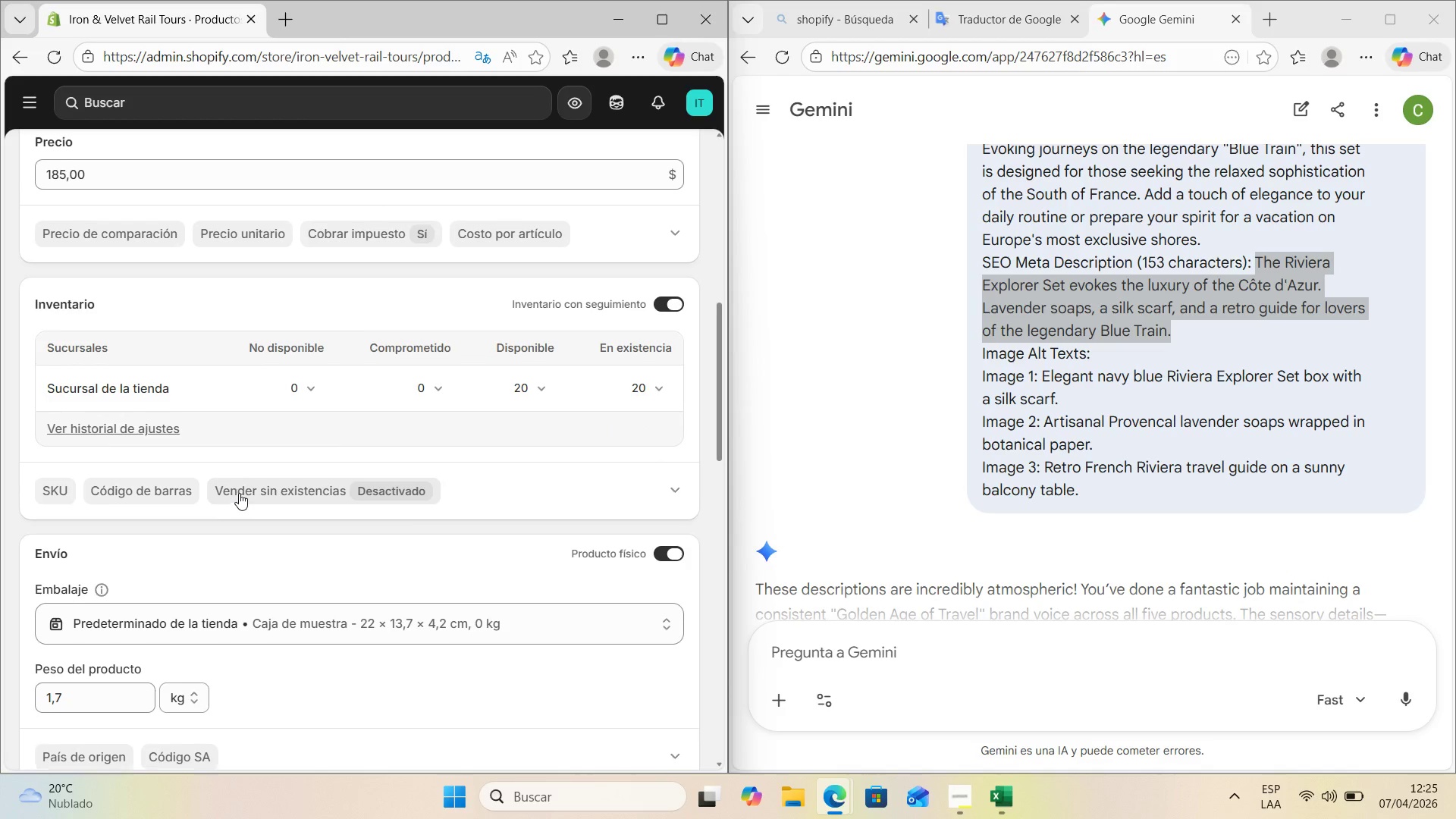 
scroll: coordinate [243, 485], scroll_direction: up, amount: 4.0
 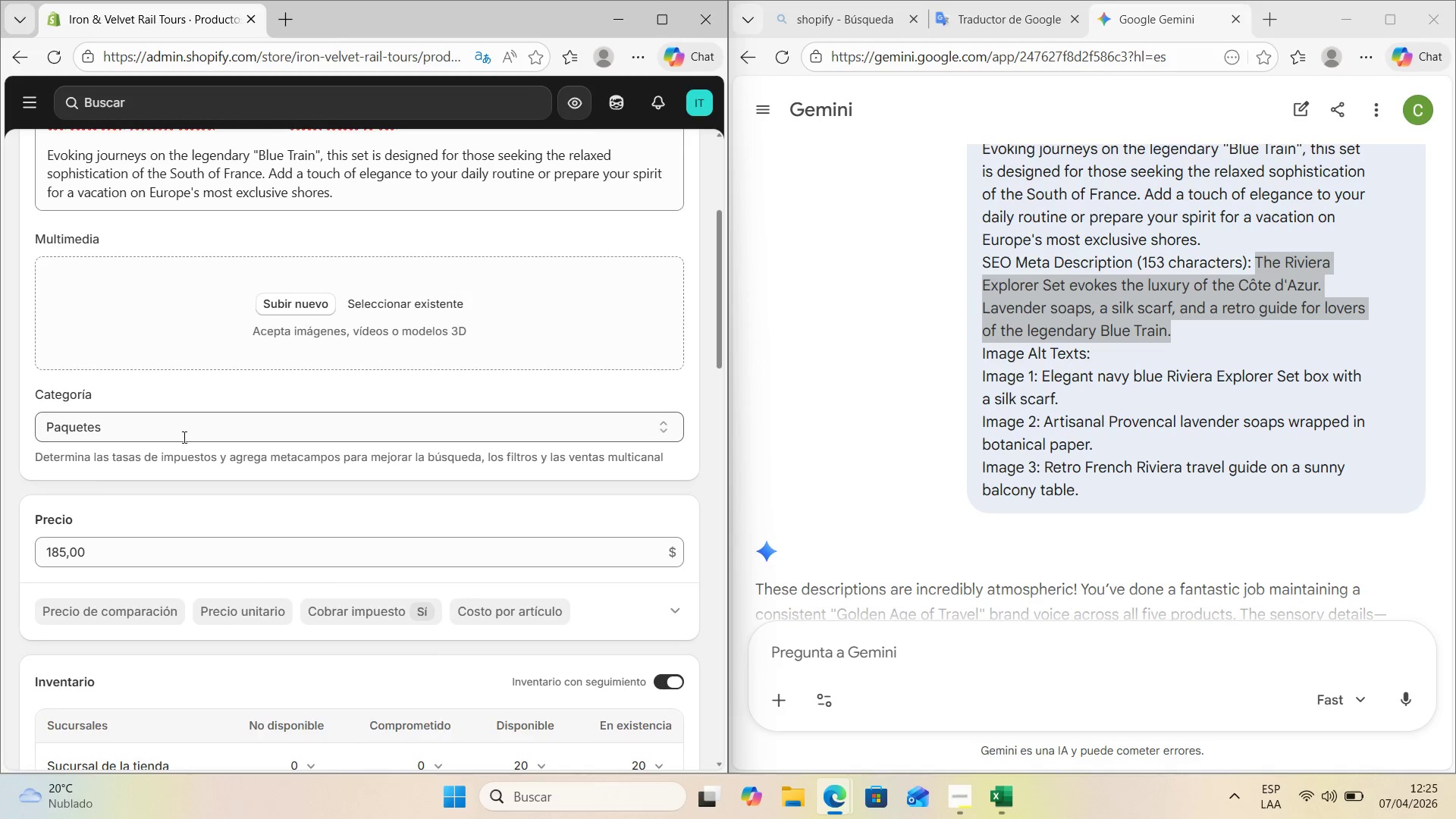 
left_click([183, 437])
 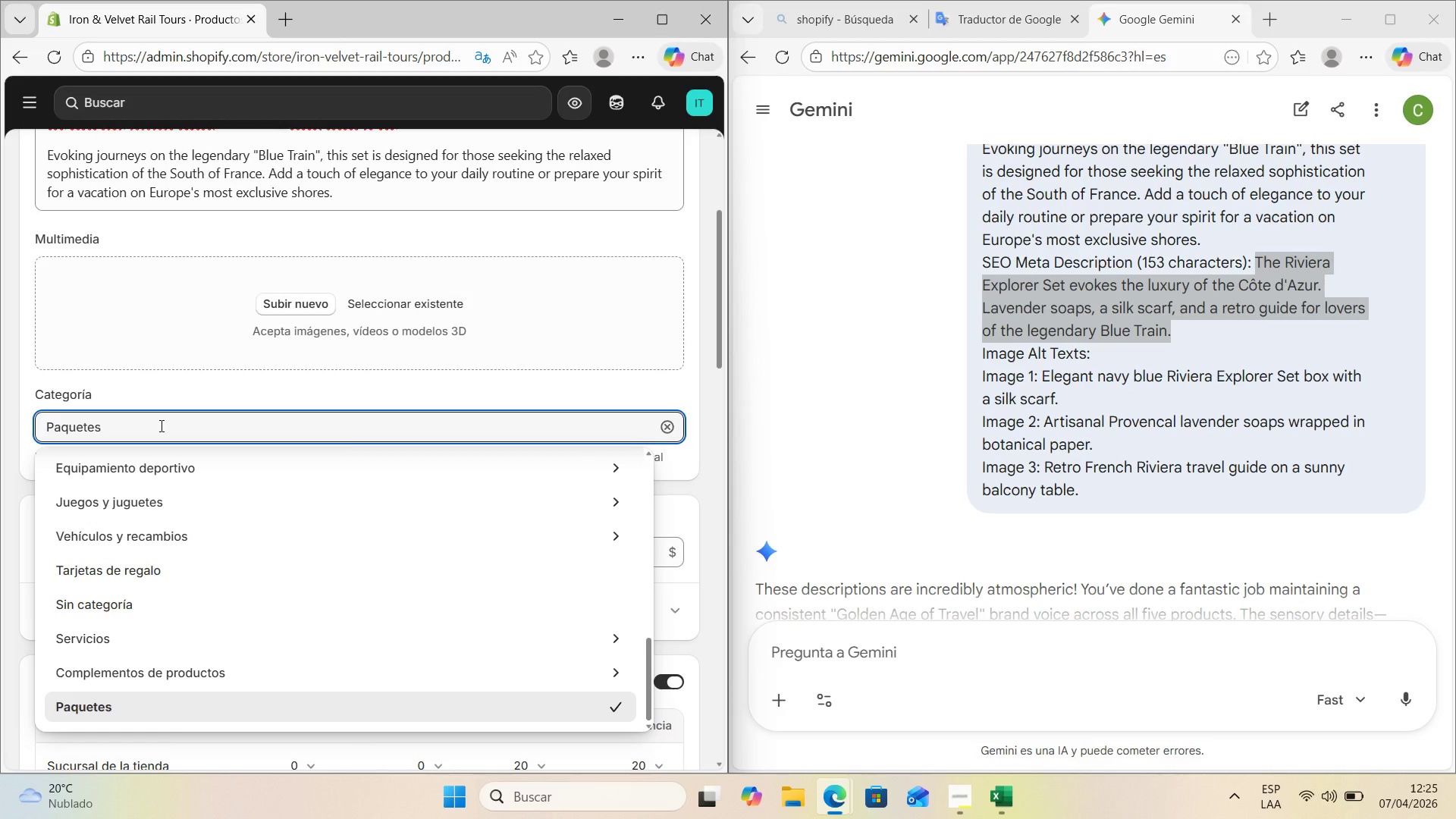 
left_click_drag(start_coordinate=[160, 425], to_coordinate=[34, 420])
 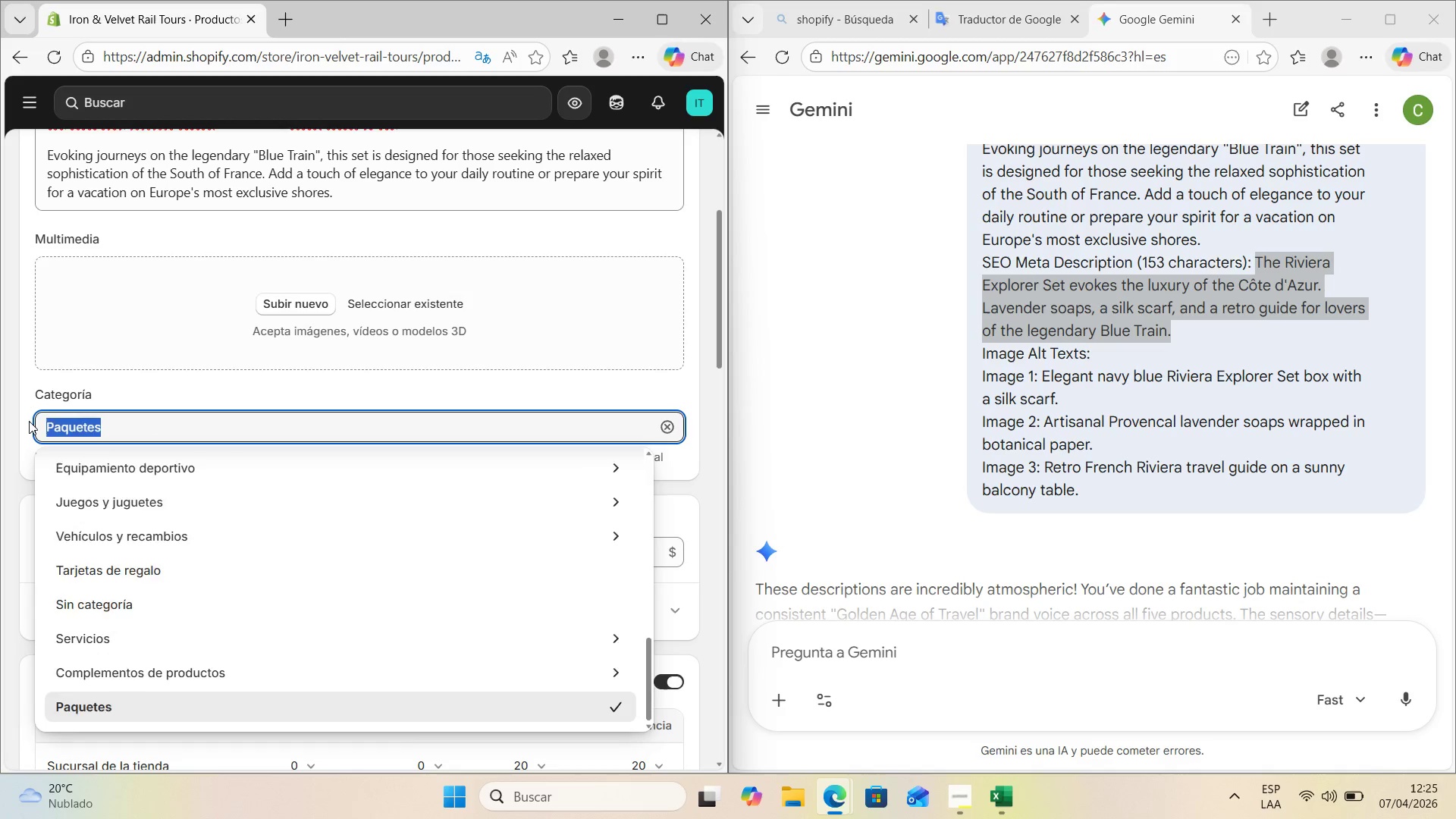 
type(food )
 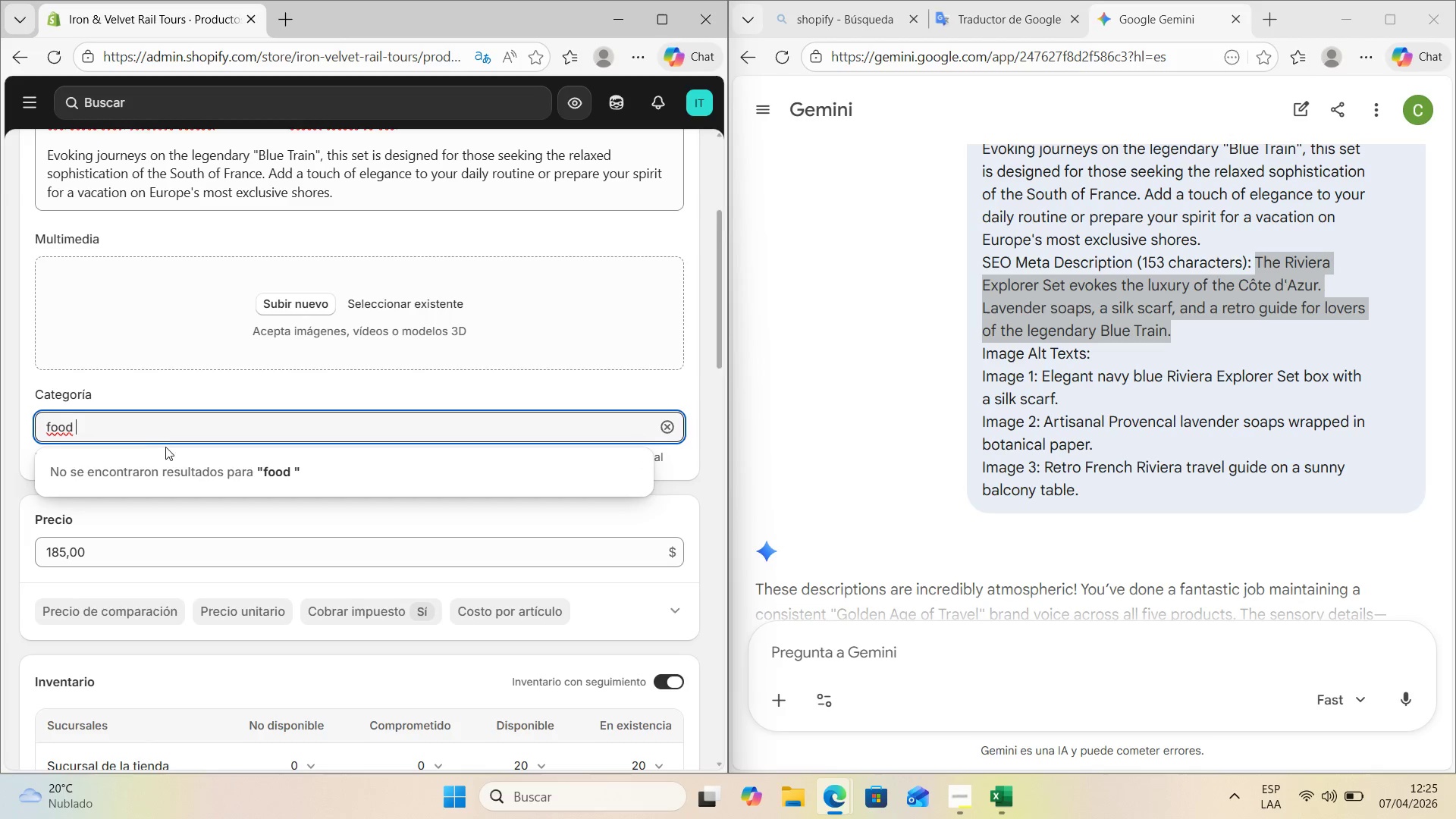 
left_click_drag(start_coordinate=[147, 425], to_coordinate=[27, 419])
 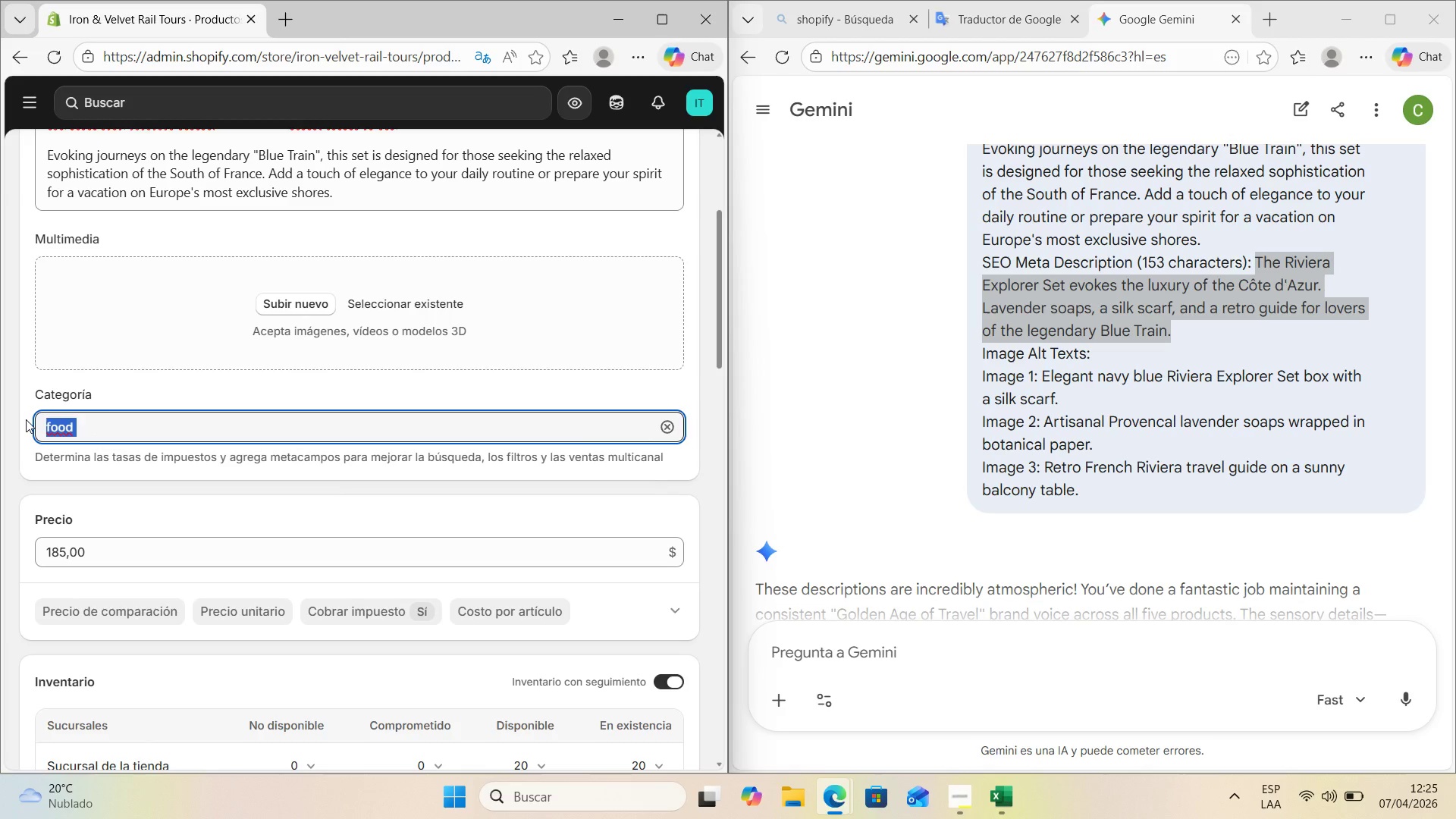 
type(cestas de comd)
key(Backspace)
 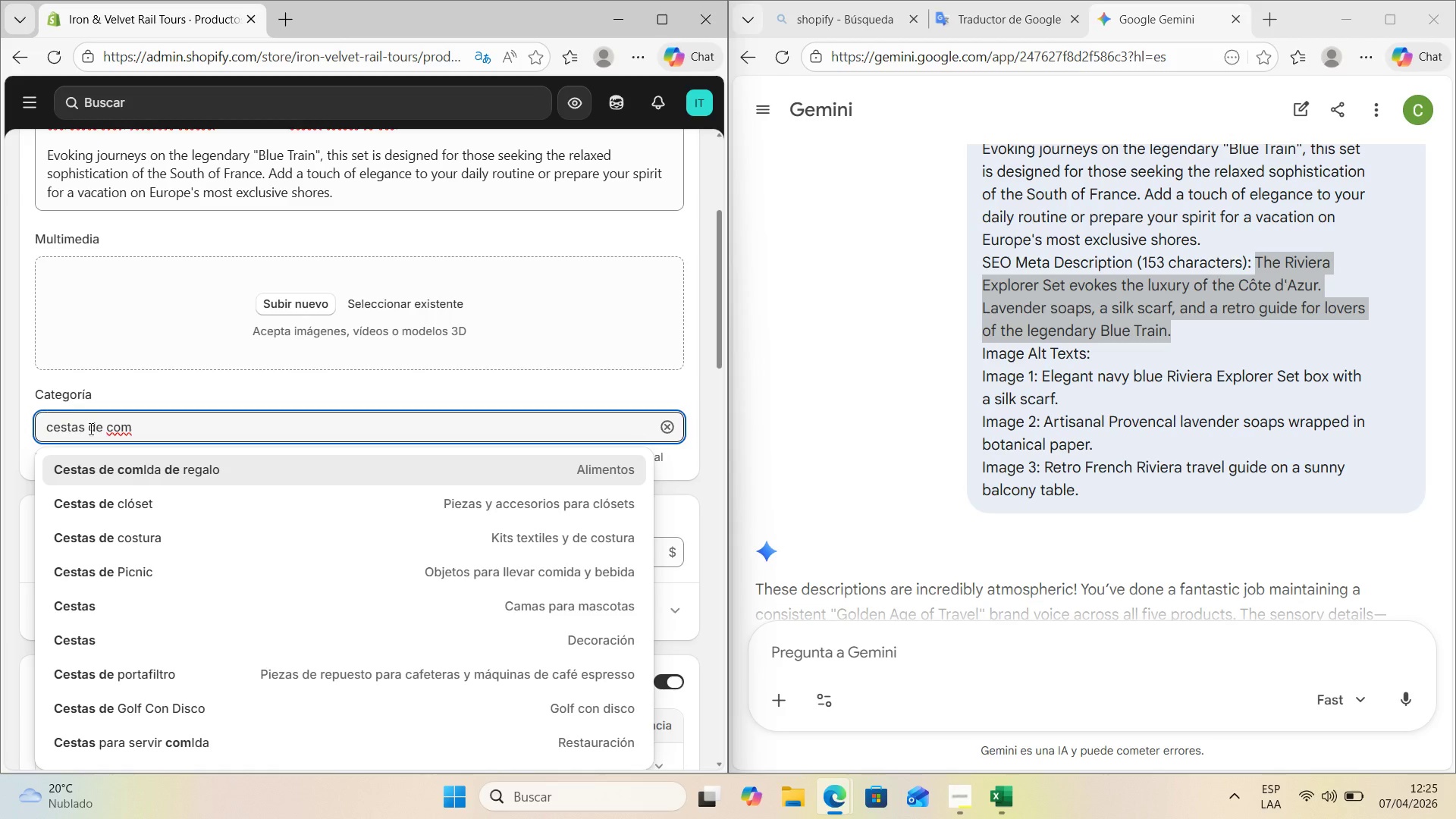 
left_click([174, 475])
 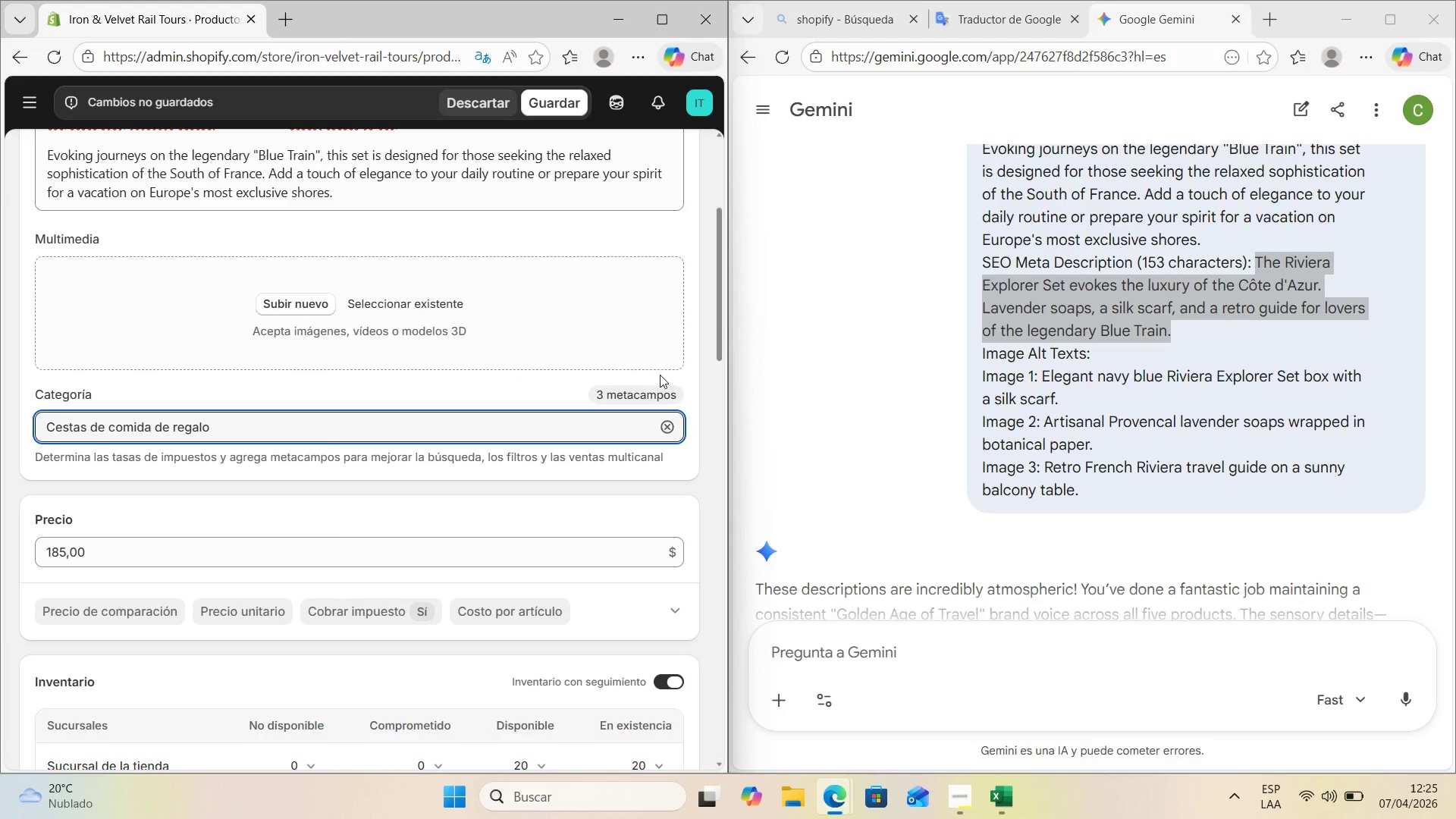 
left_click([571, 99])
 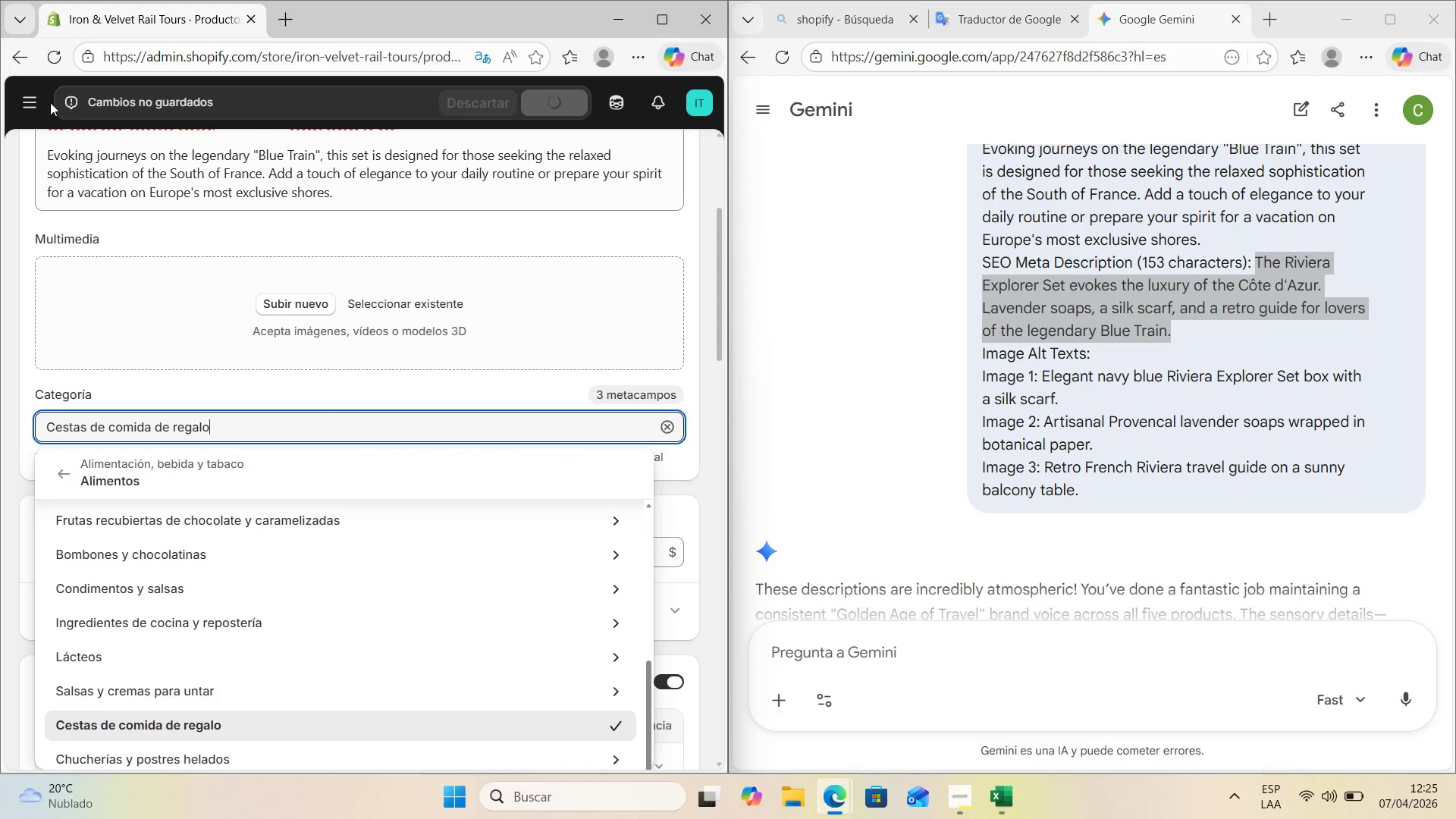 
scroll: coordinate [96, 218], scroll_direction: up, amount: 23.0
 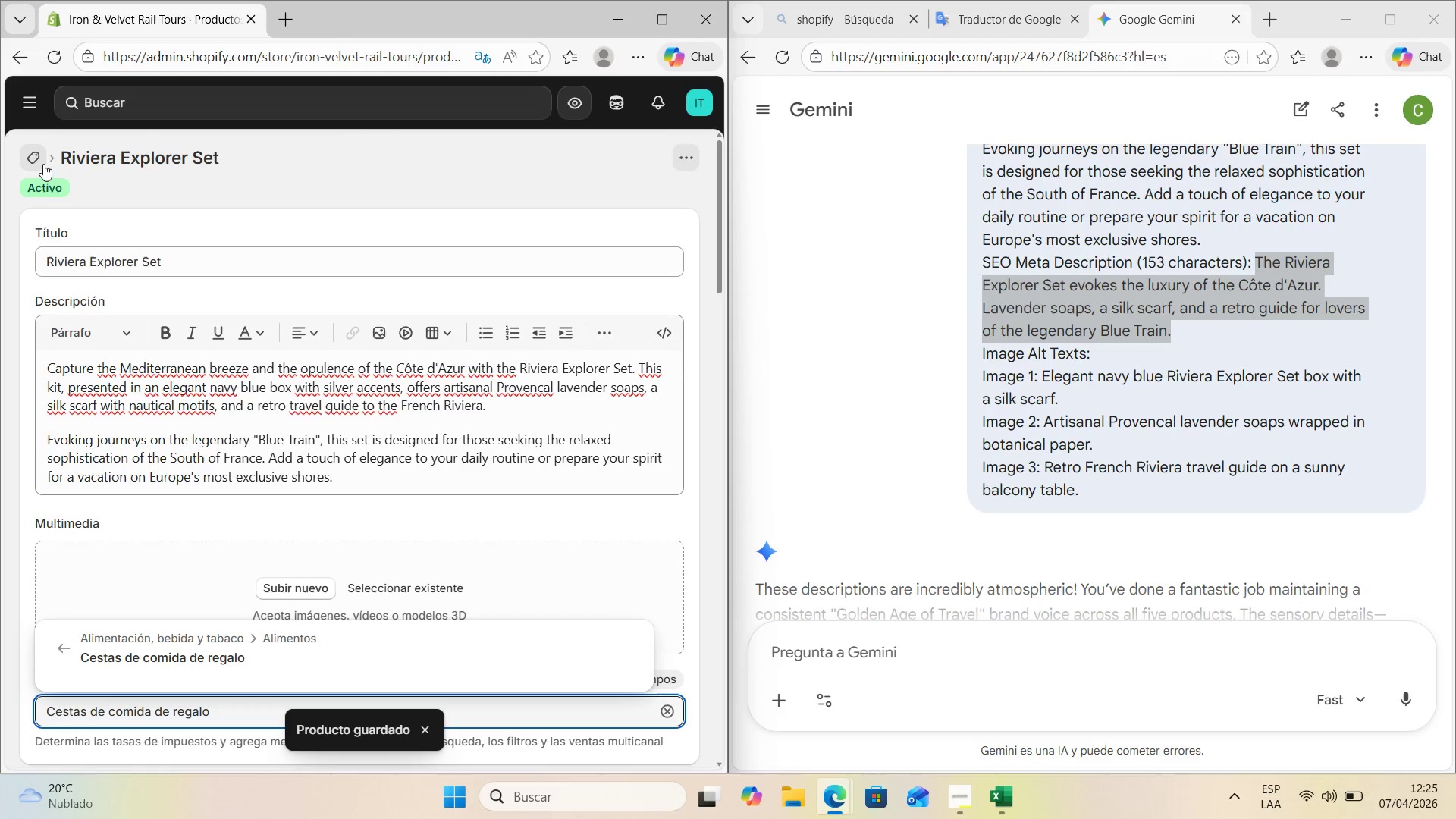 
left_click([37, 161])
 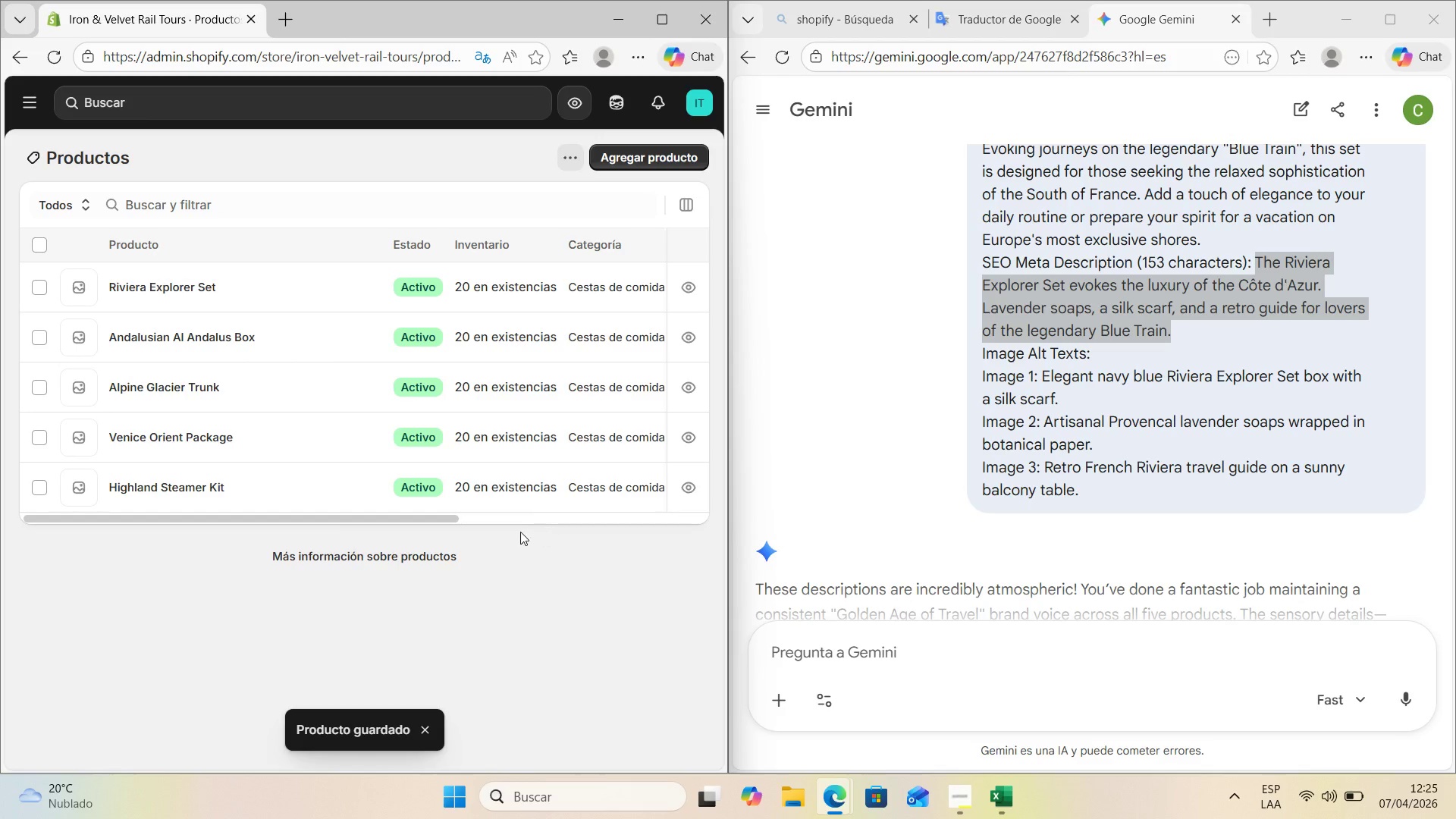 
left_click_drag(start_coordinate=[426, 522], to_coordinate=[551, 525])
 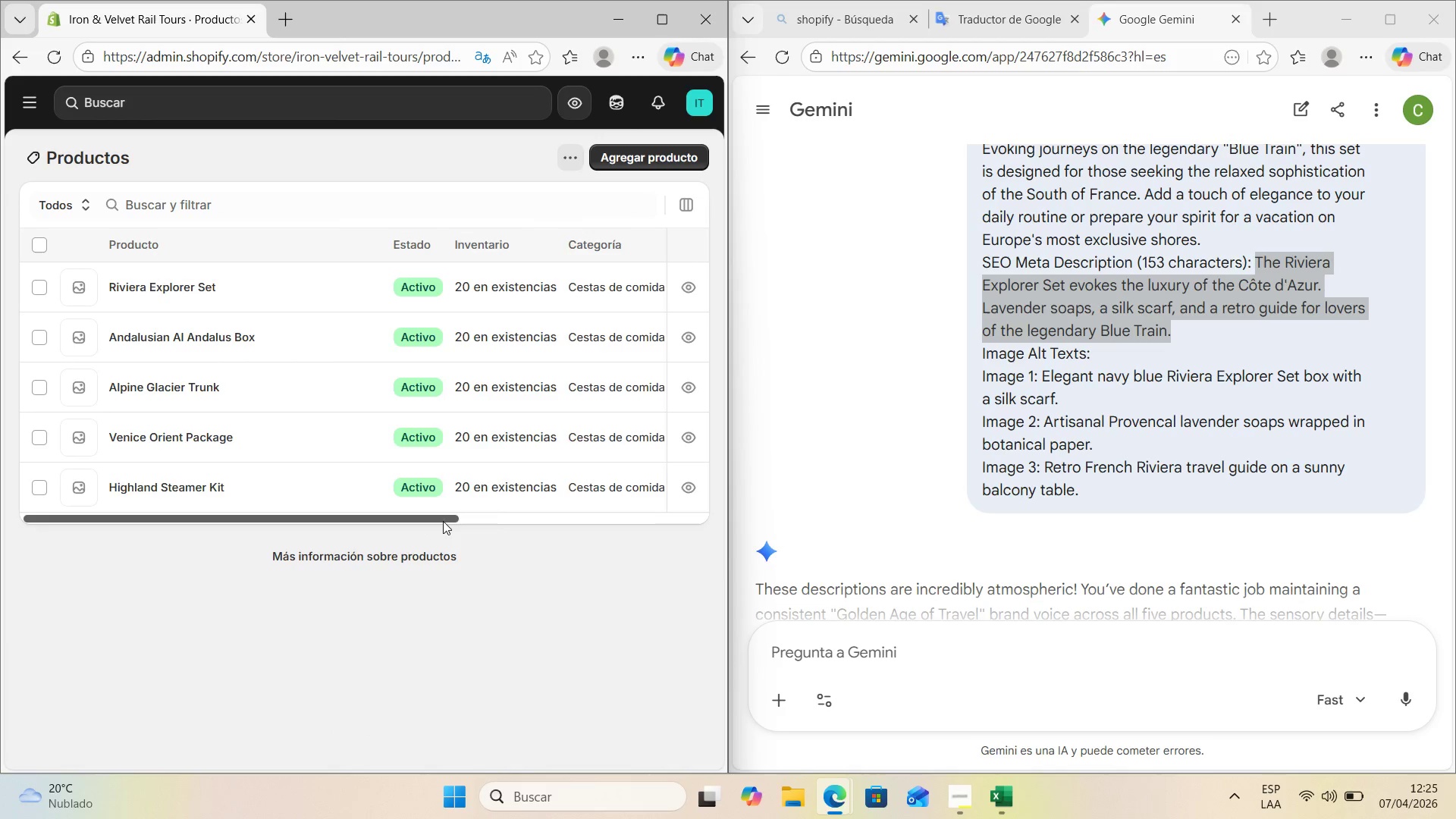 
left_click_drag(start_coordinate=[443, 521], to_coordinate=[118, 495])
 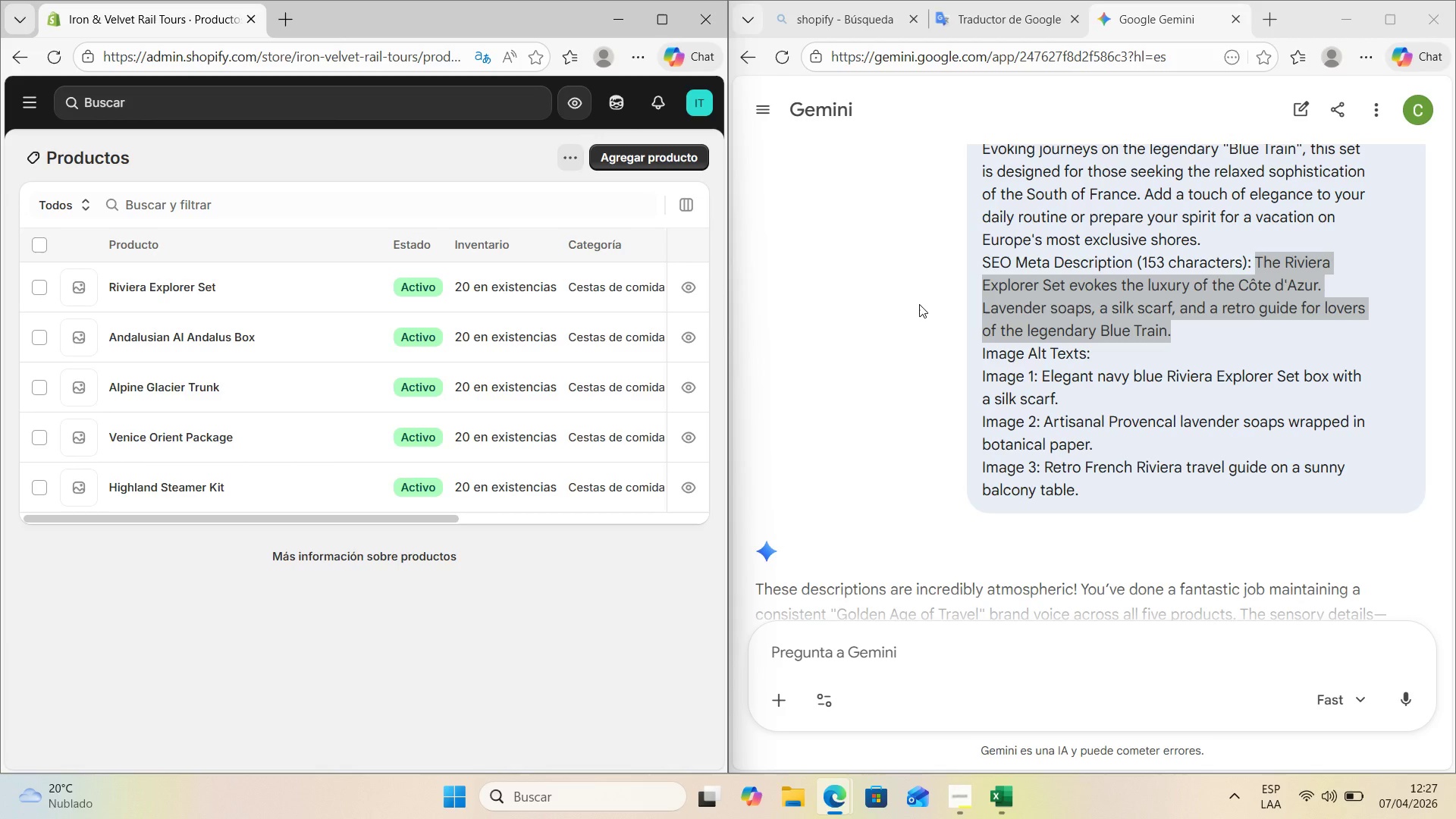 
wait(84.48)
 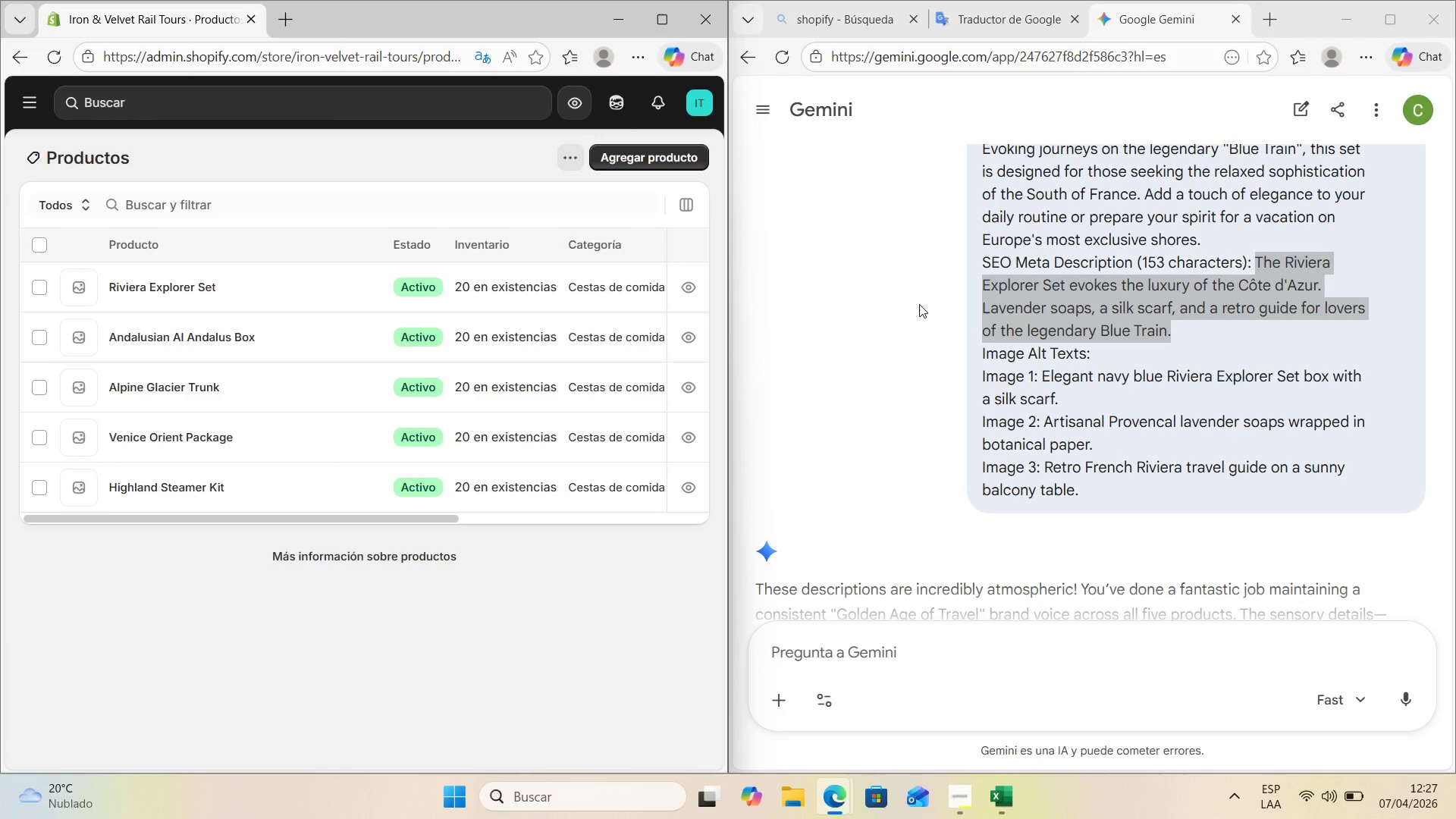 
scroll: coordinate [1108, 359], scroll_direction: up, amount: 43.0
 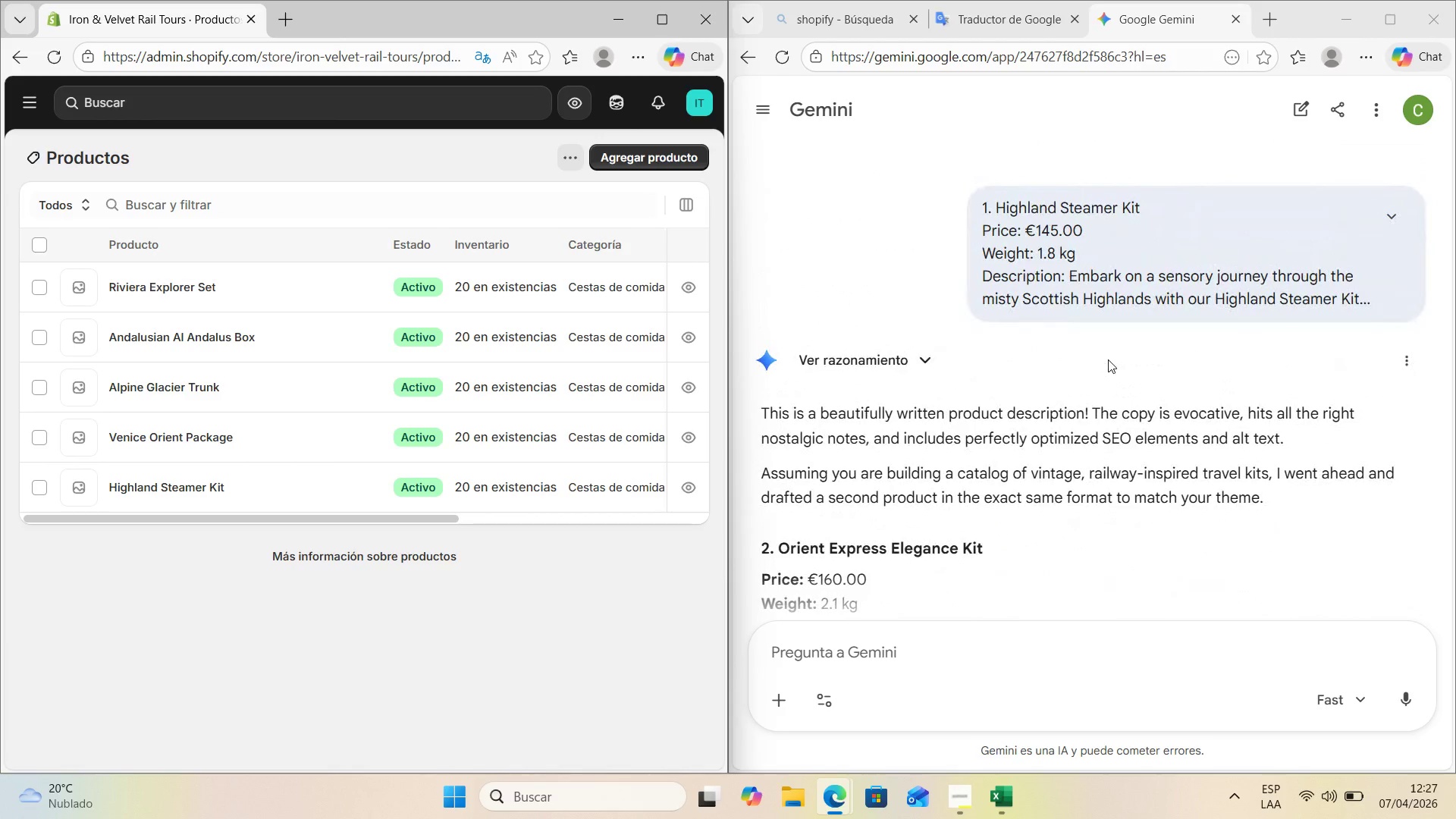 
scroll: coordinate [1108, 359], scroll_direction: down, amount: 25.0
 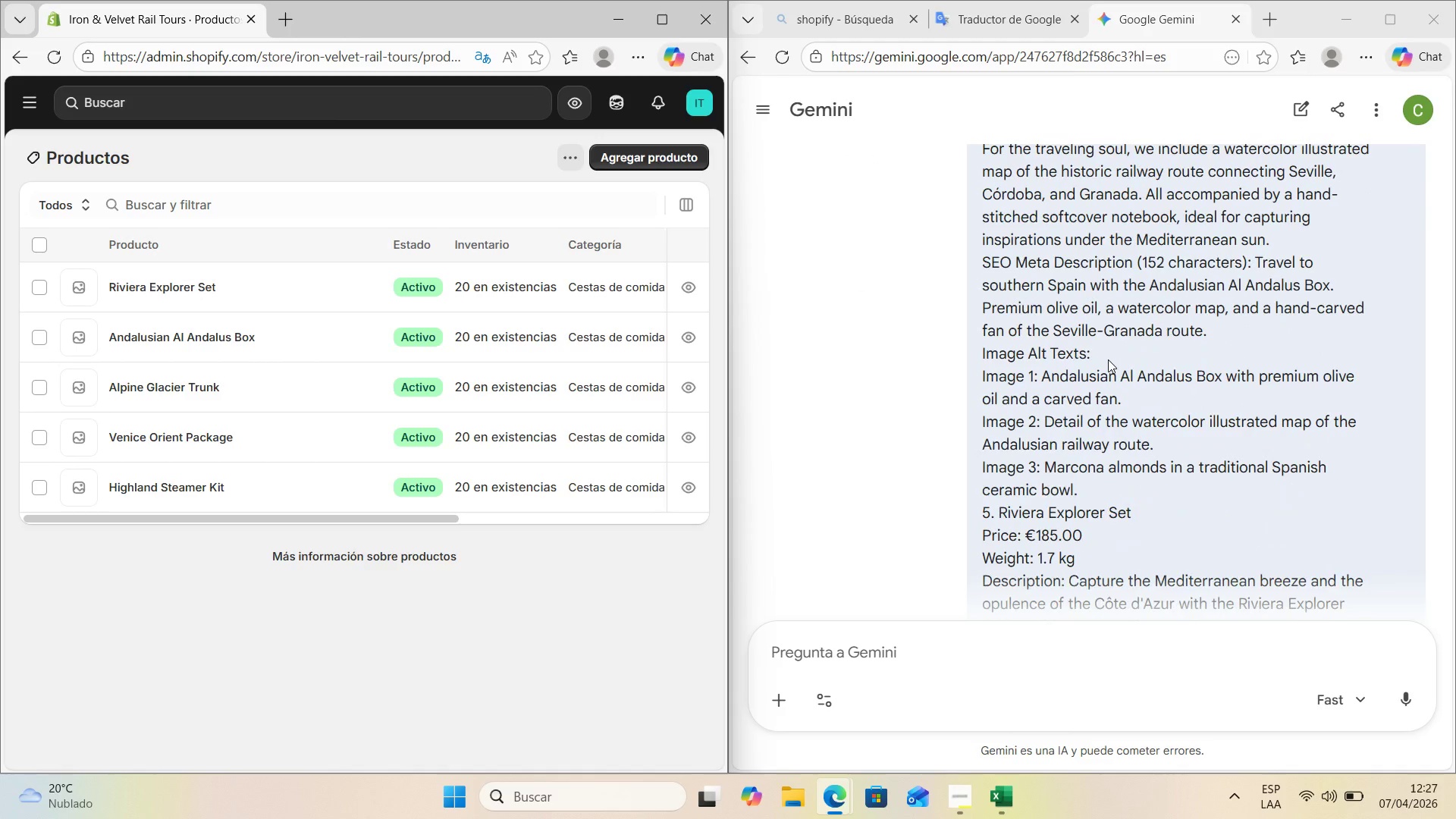 
wait(19.6)
 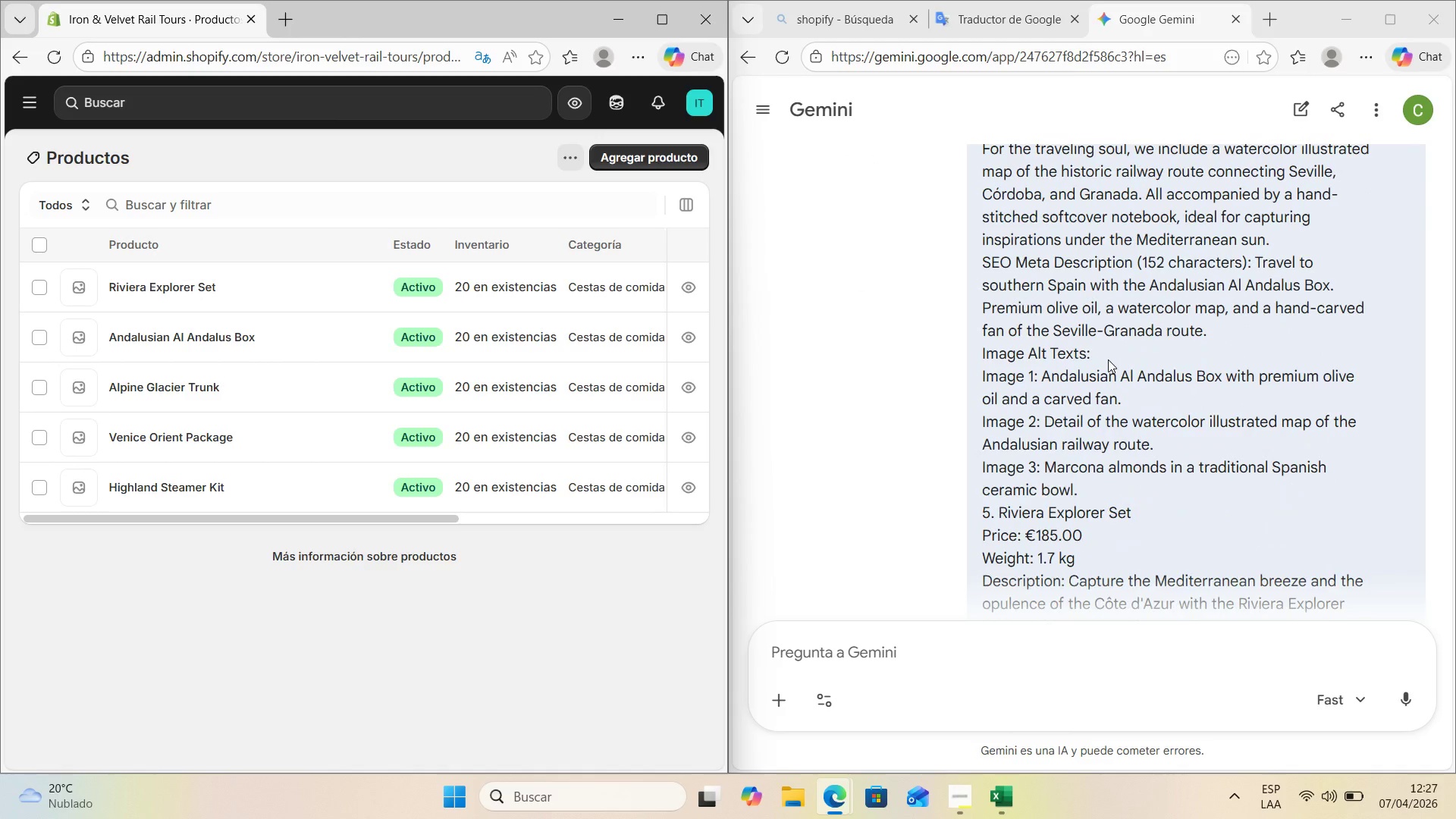 
scroll: coordinate [1100, 369], scroll_direction: down, amount: 19.0
 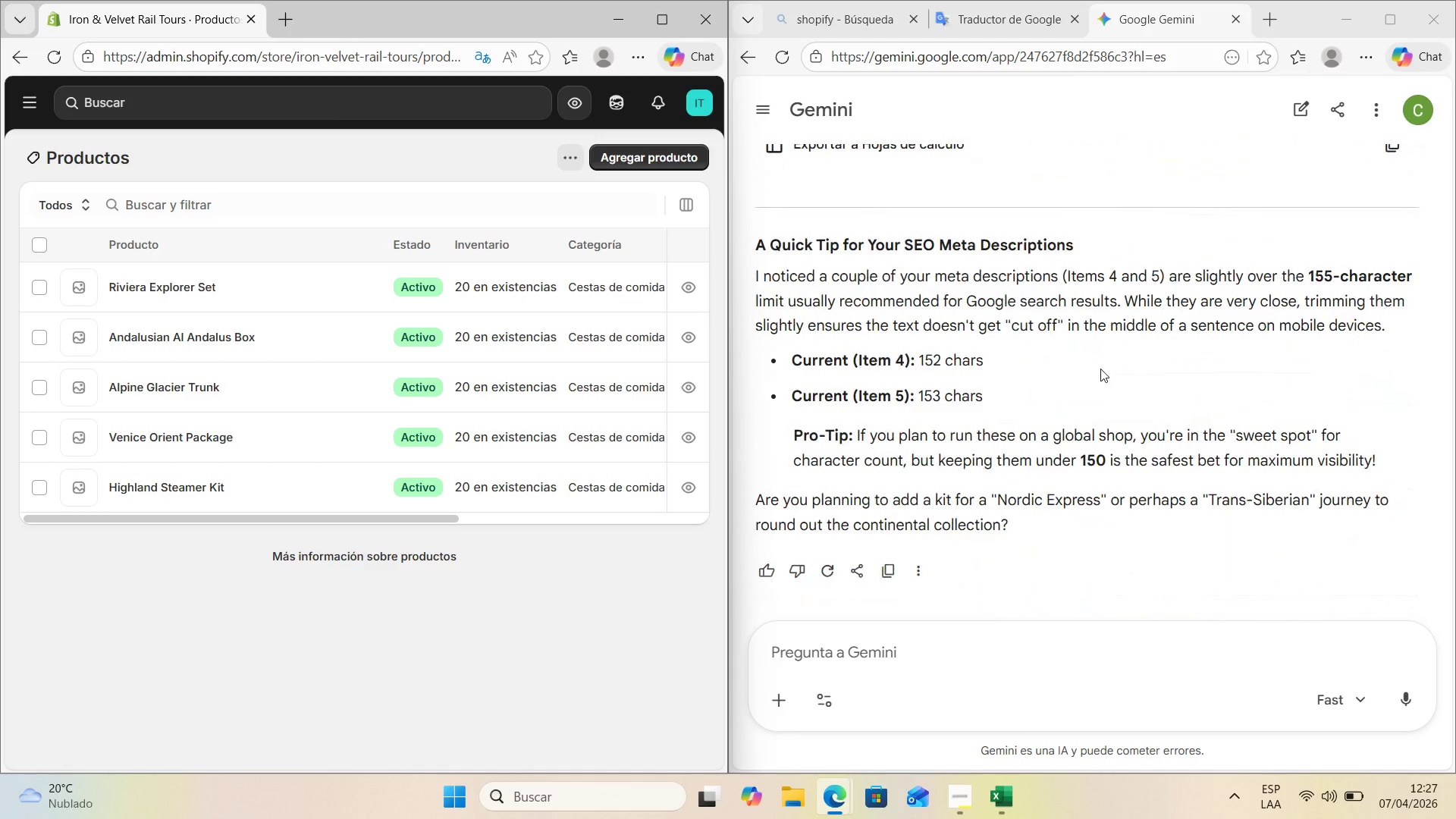 
scroll: coordinate [1100, 369], scroll_direction: up, amount: 34.0
 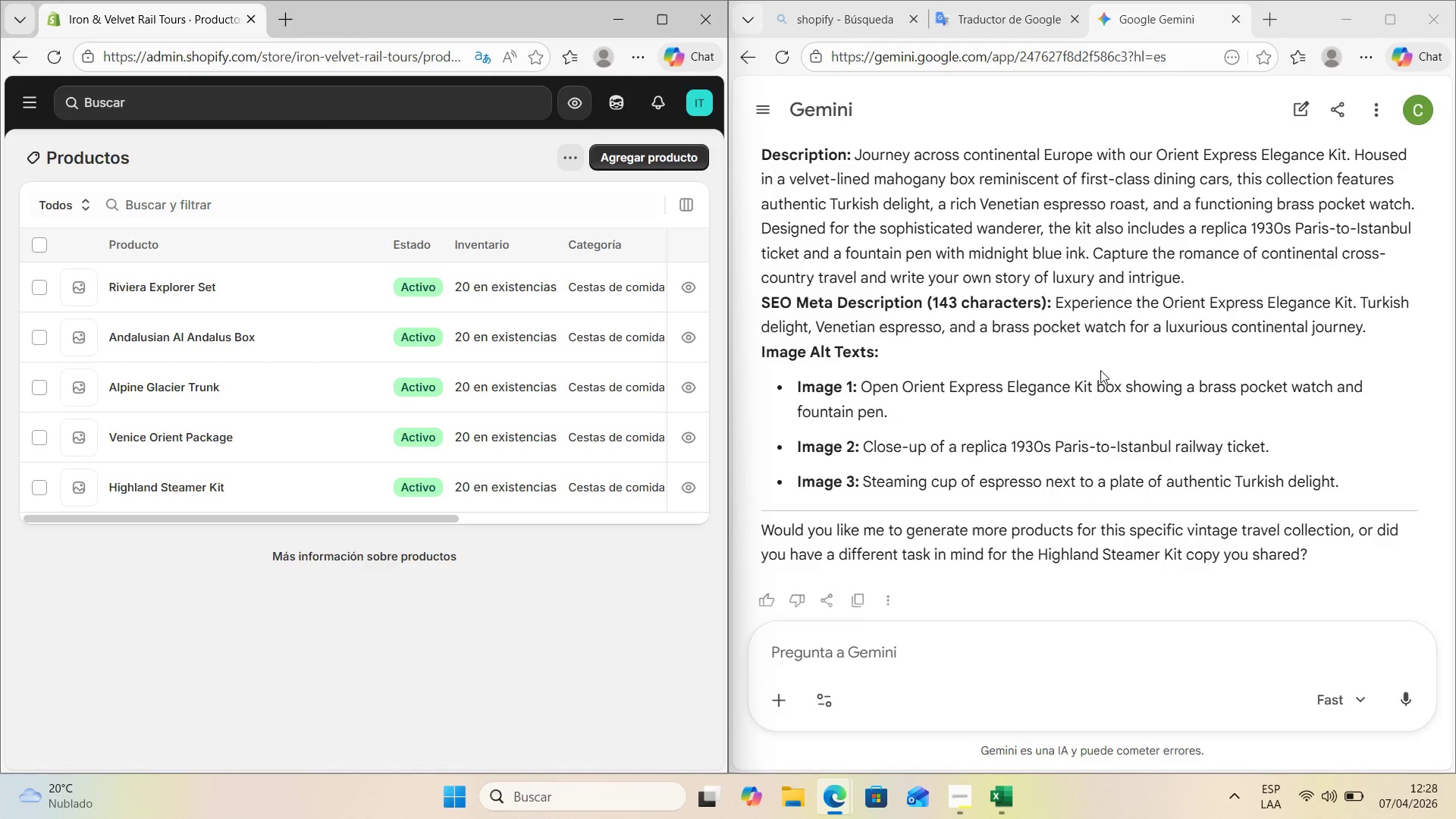 
wait(58.94)
 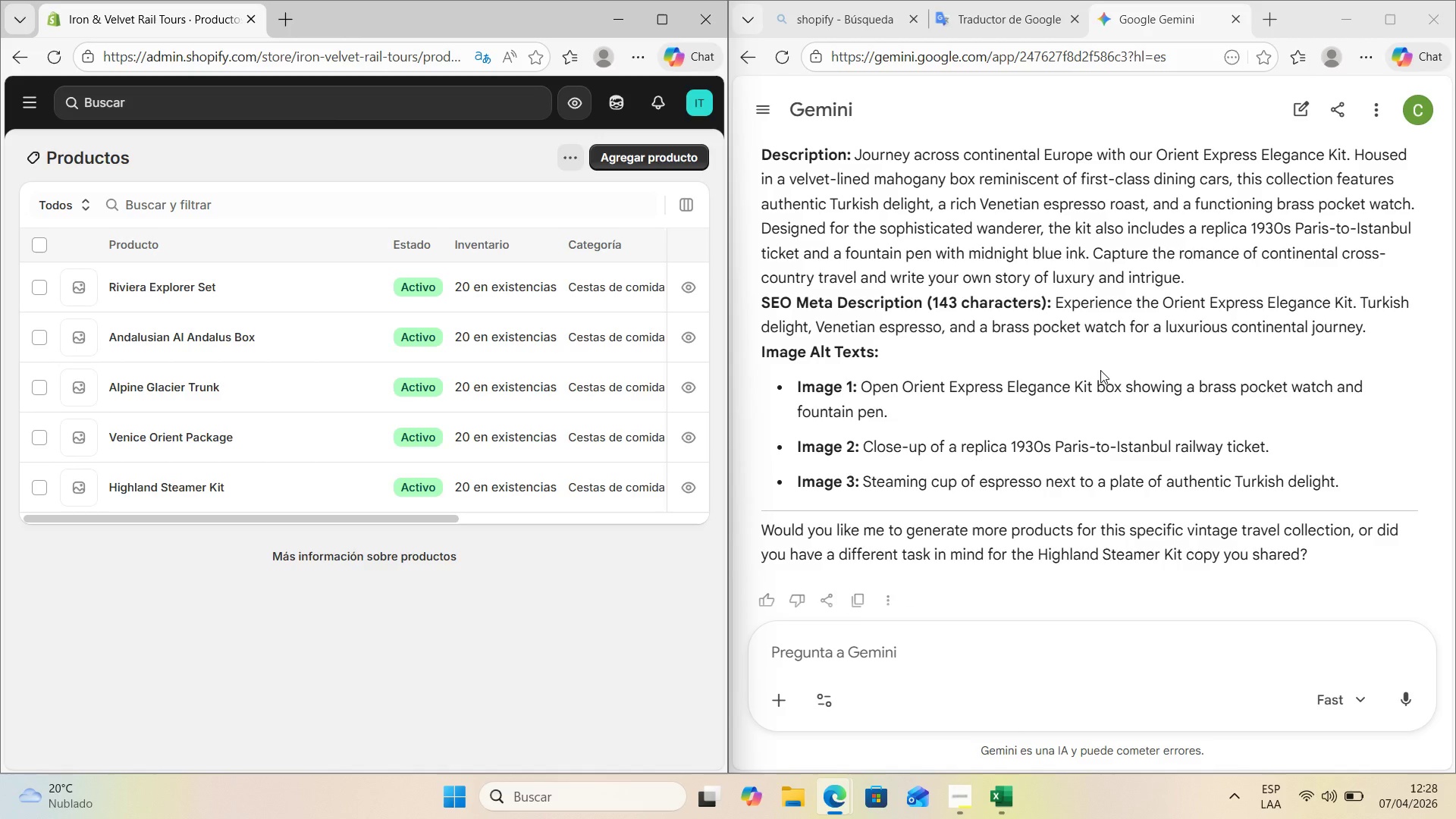 
double_click([853, 24])
 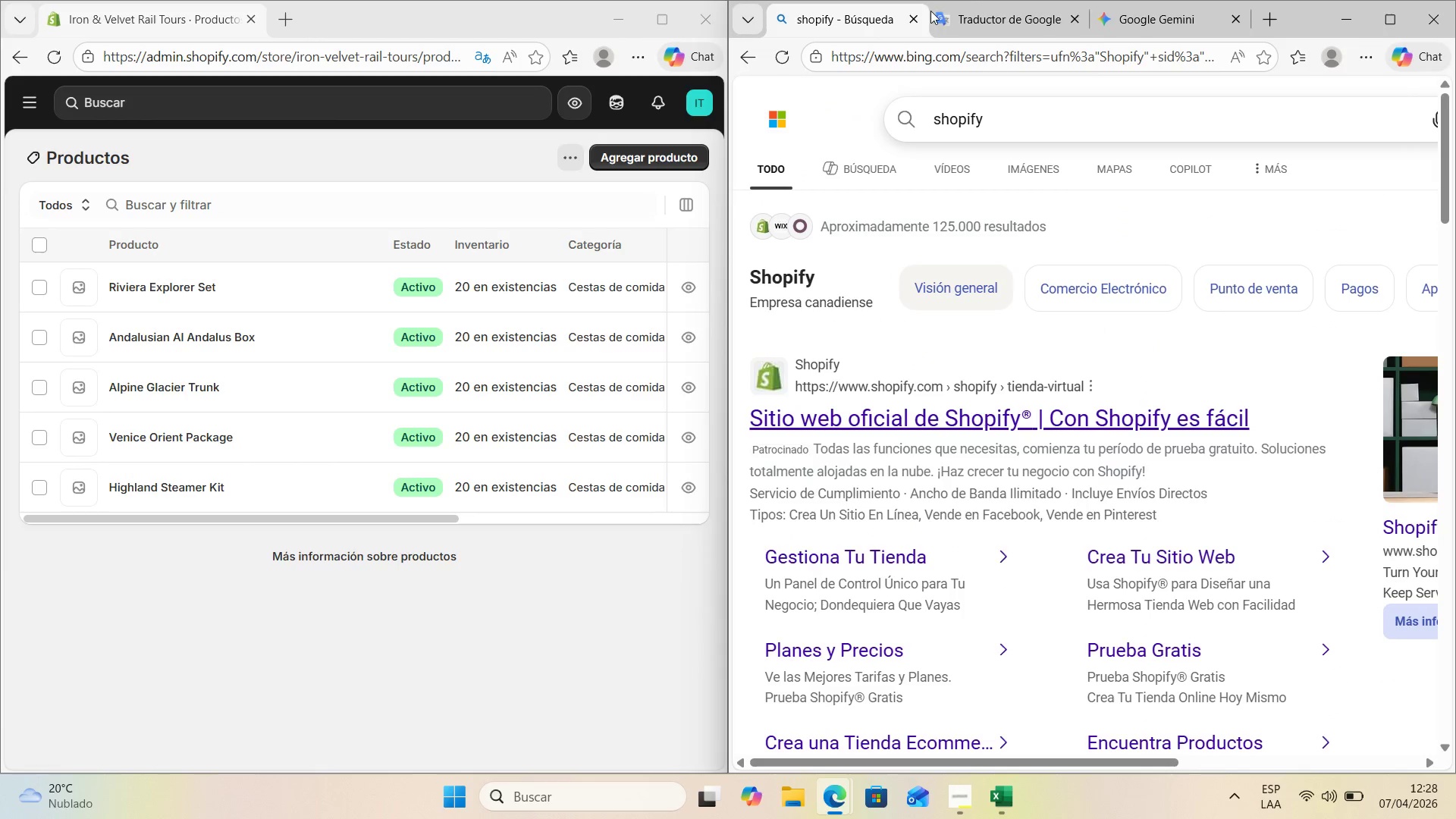 
left_click([989, 7])
 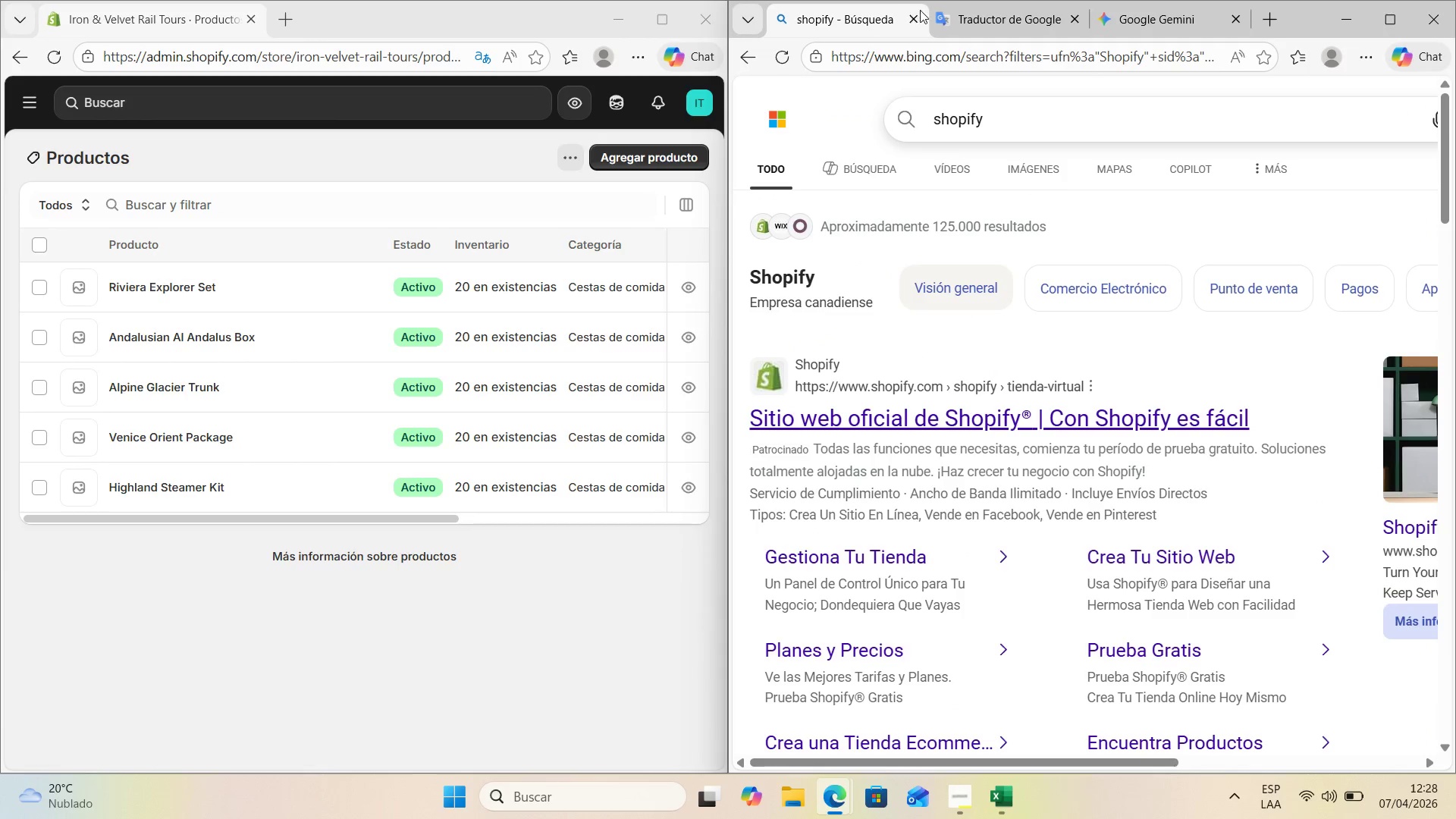 
double_click([914, 15])
 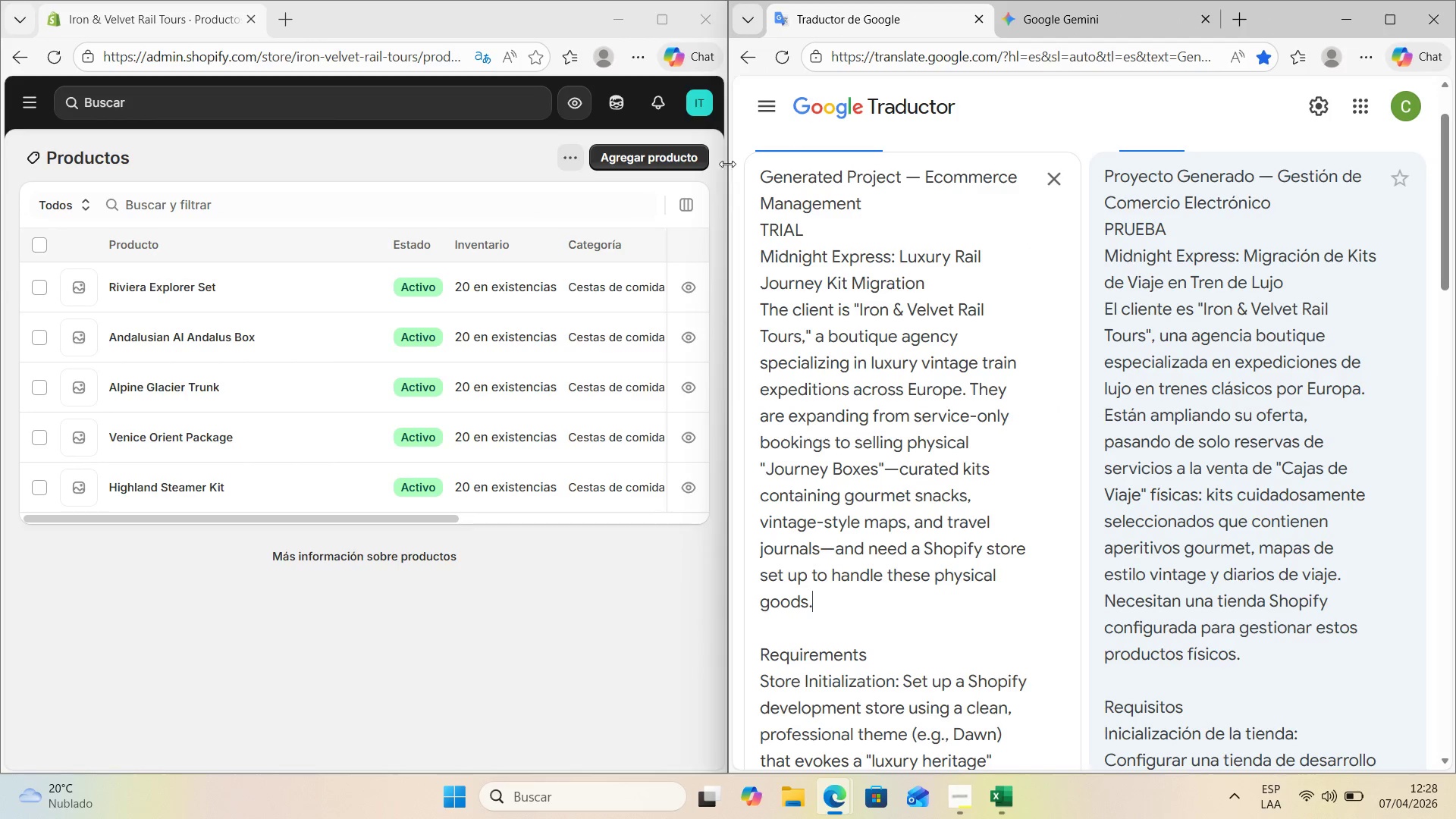 
left_click_drag(start_coordinate=[723, 163], to_coordinate=[1160, 160])
 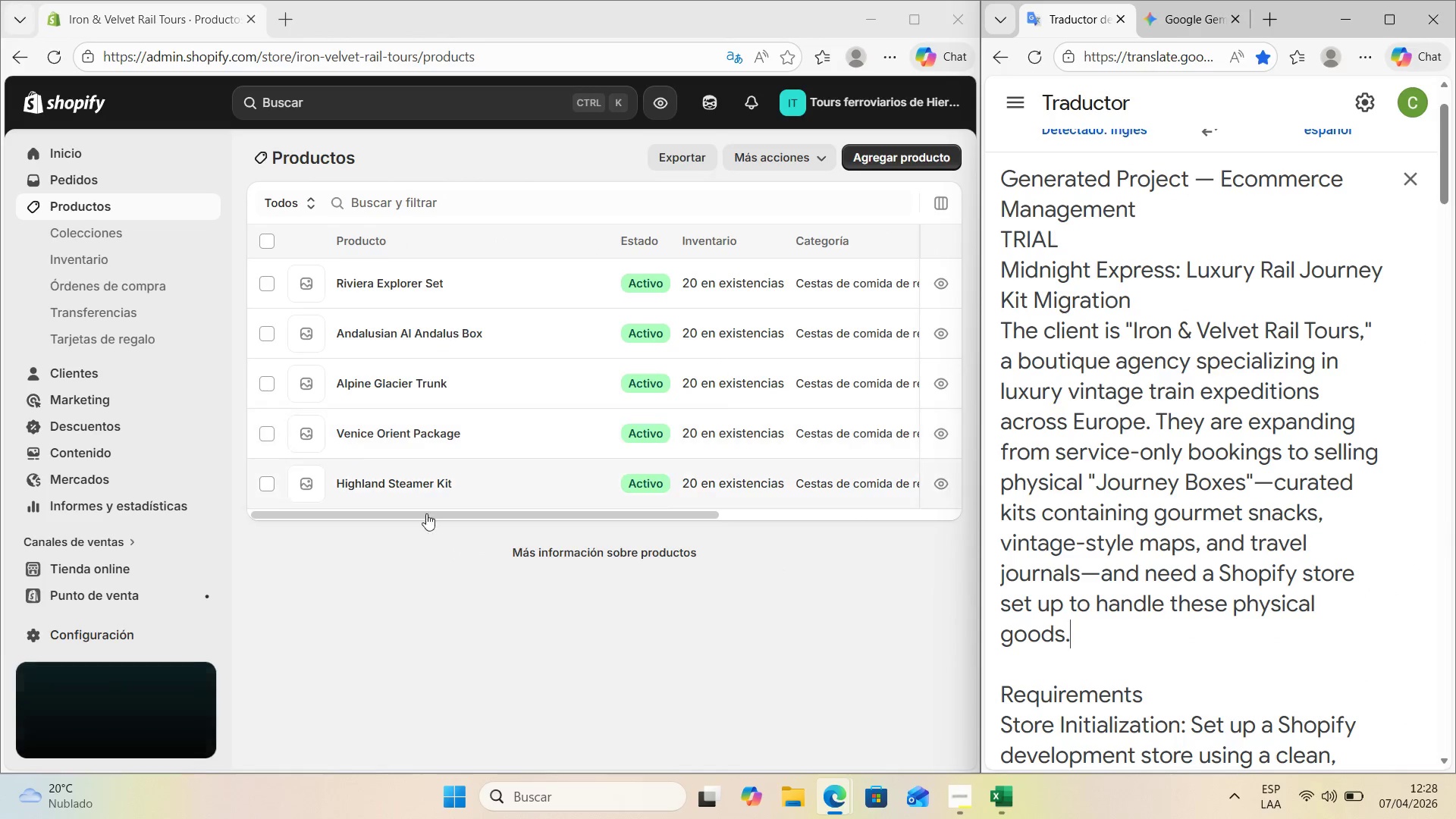 
scroll: coordinate [190, 210], scroll_direction: up, amount: 10.0
 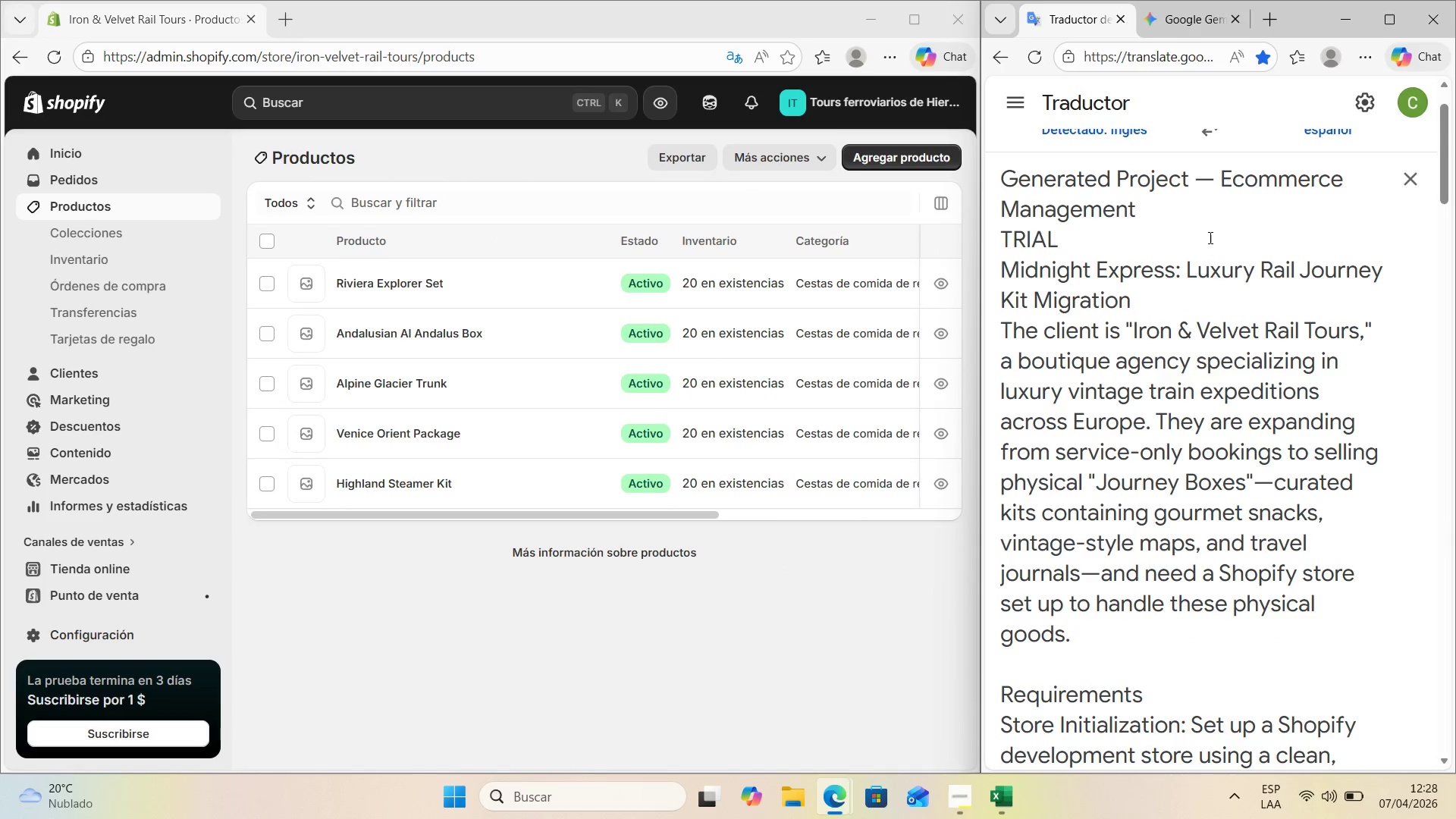 
scroll: coordinate [1089, 366], scroll_direction: down, amount: 26.0
 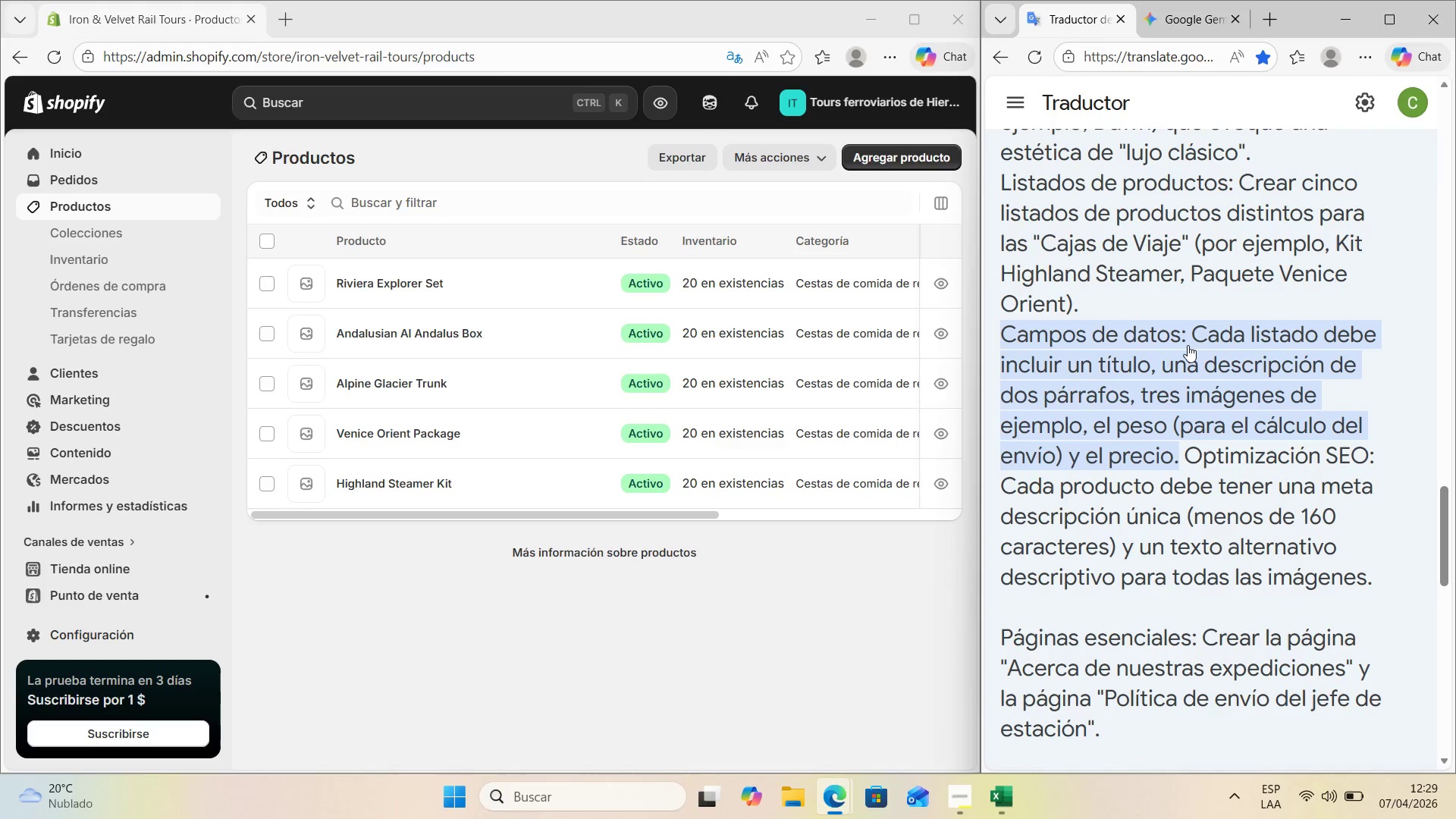 
wait(8.94)
 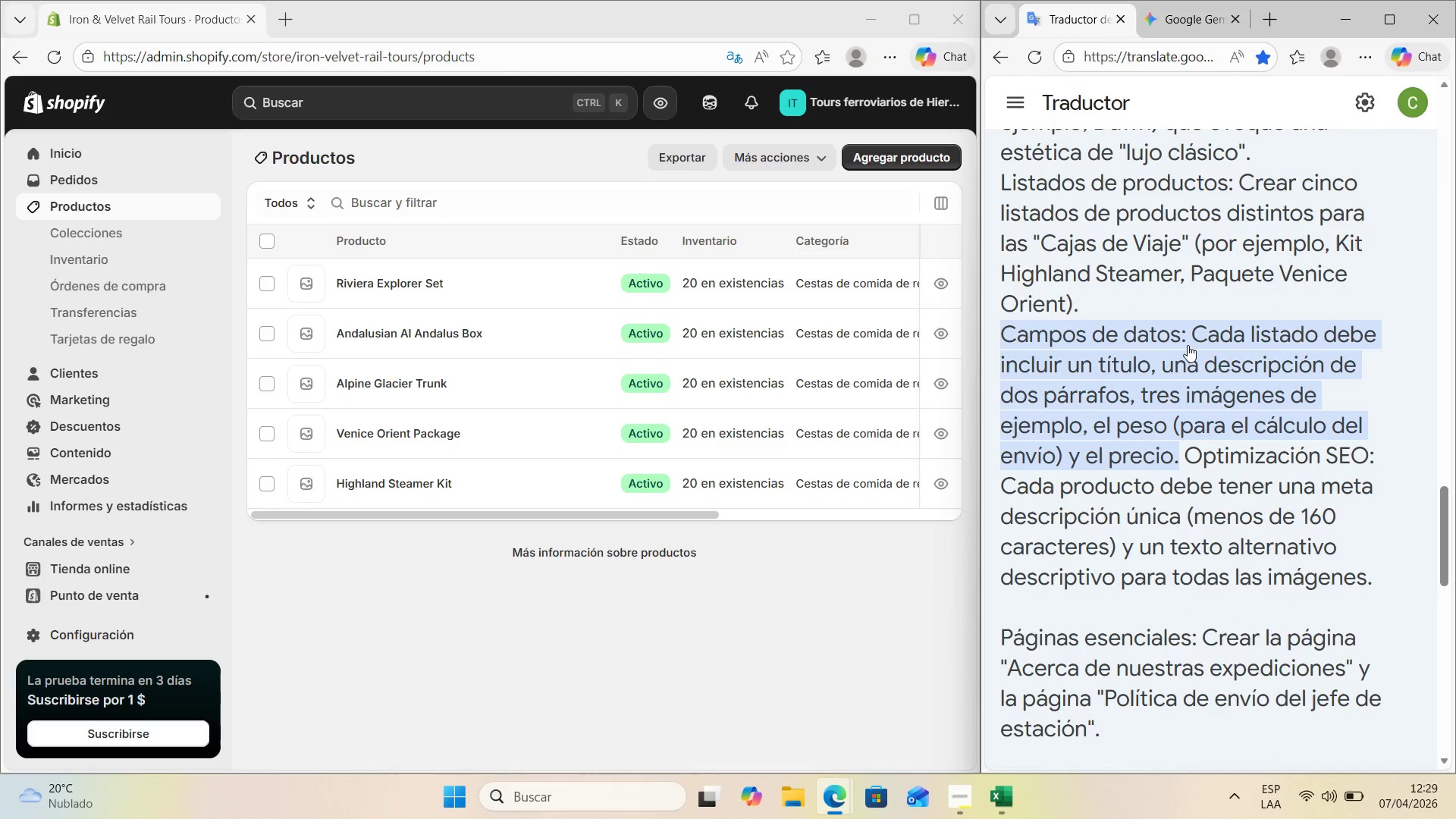 
scroll: coordinate [1243, 388], scroll_direction: down, amount: 3.0
 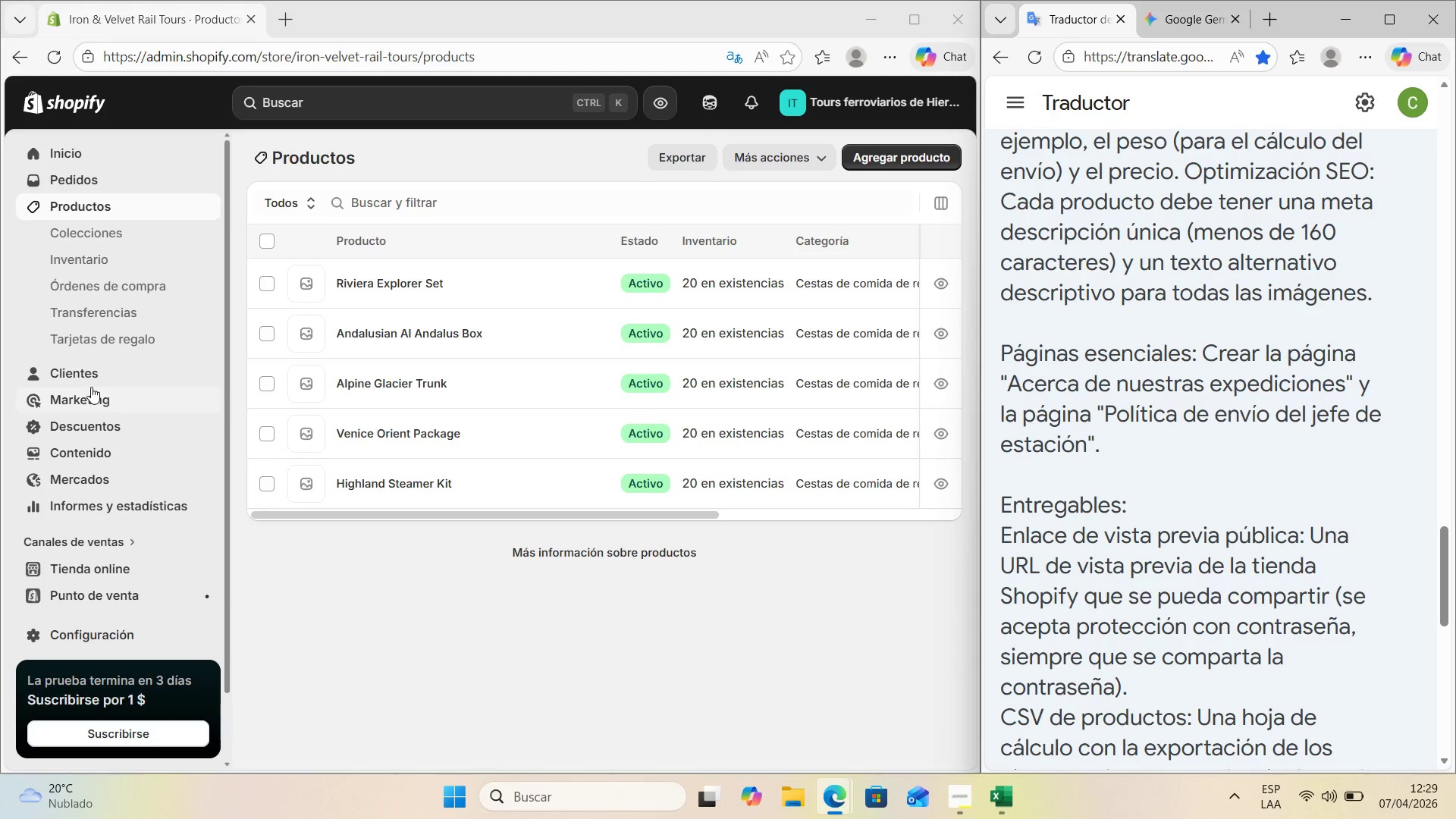 
wait(5.19)
 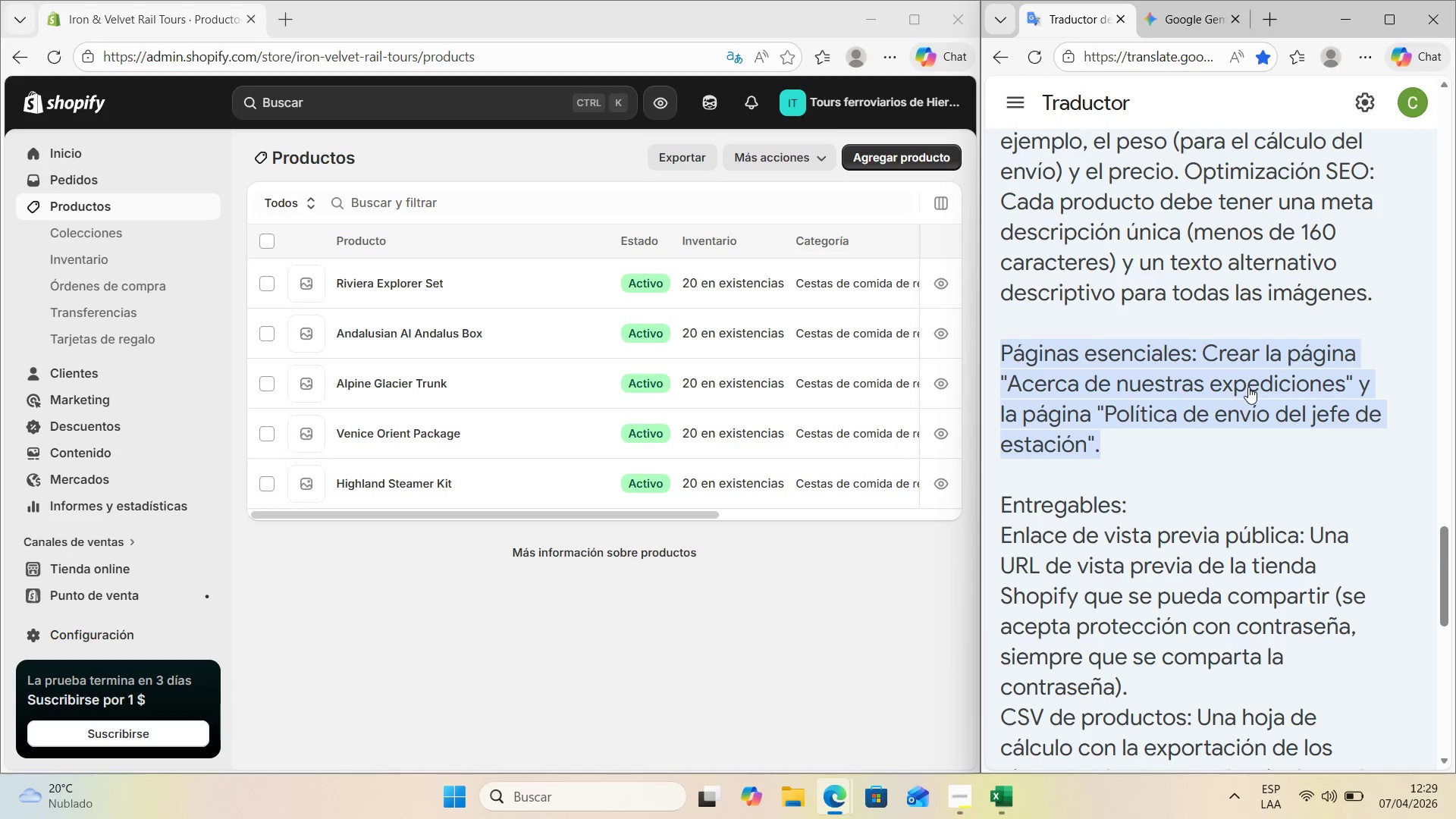 
left_click([31, 208])
 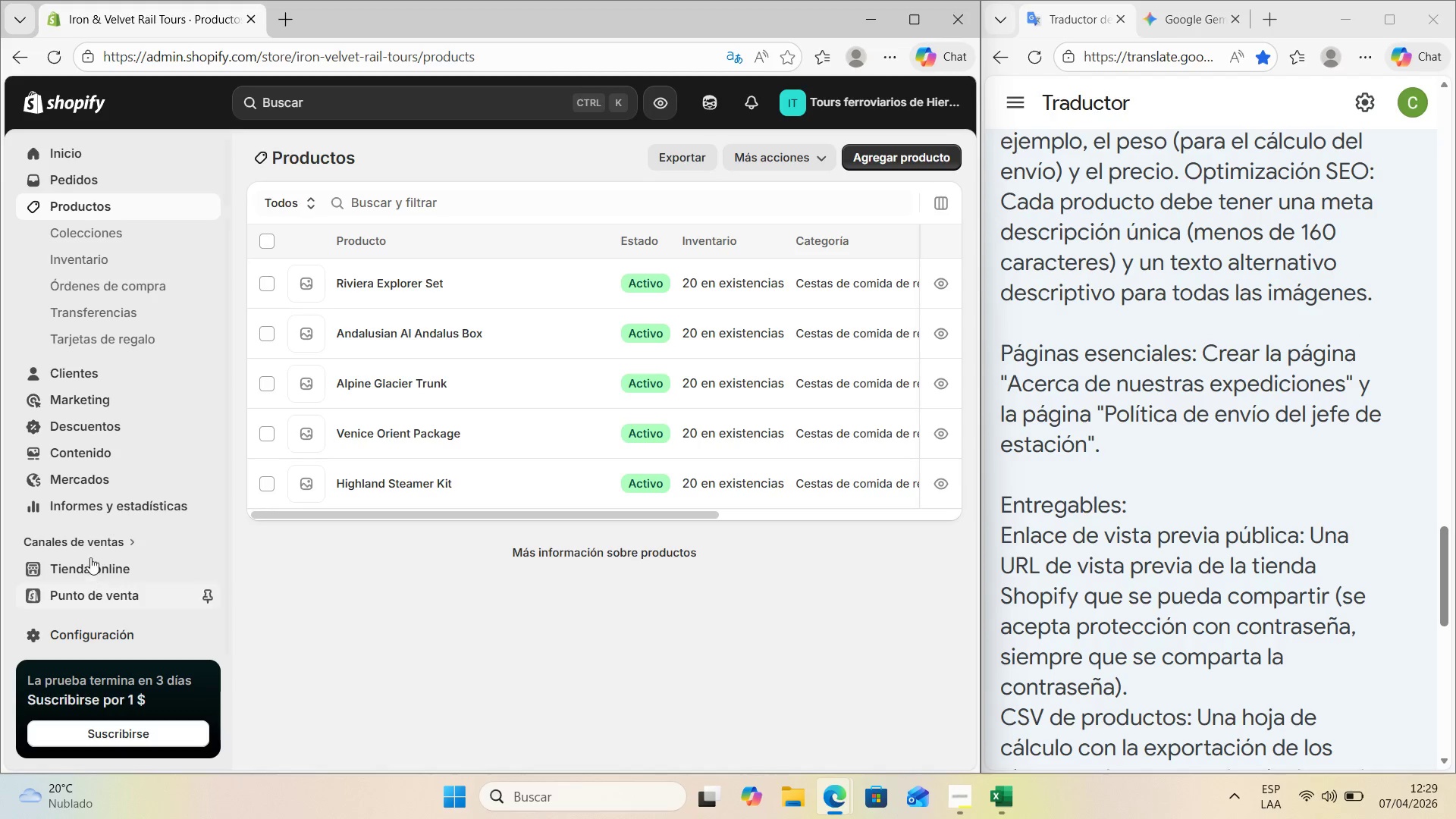 
scroll: coordinate [124, 466], scroll_direction: down, amount: 1.0
 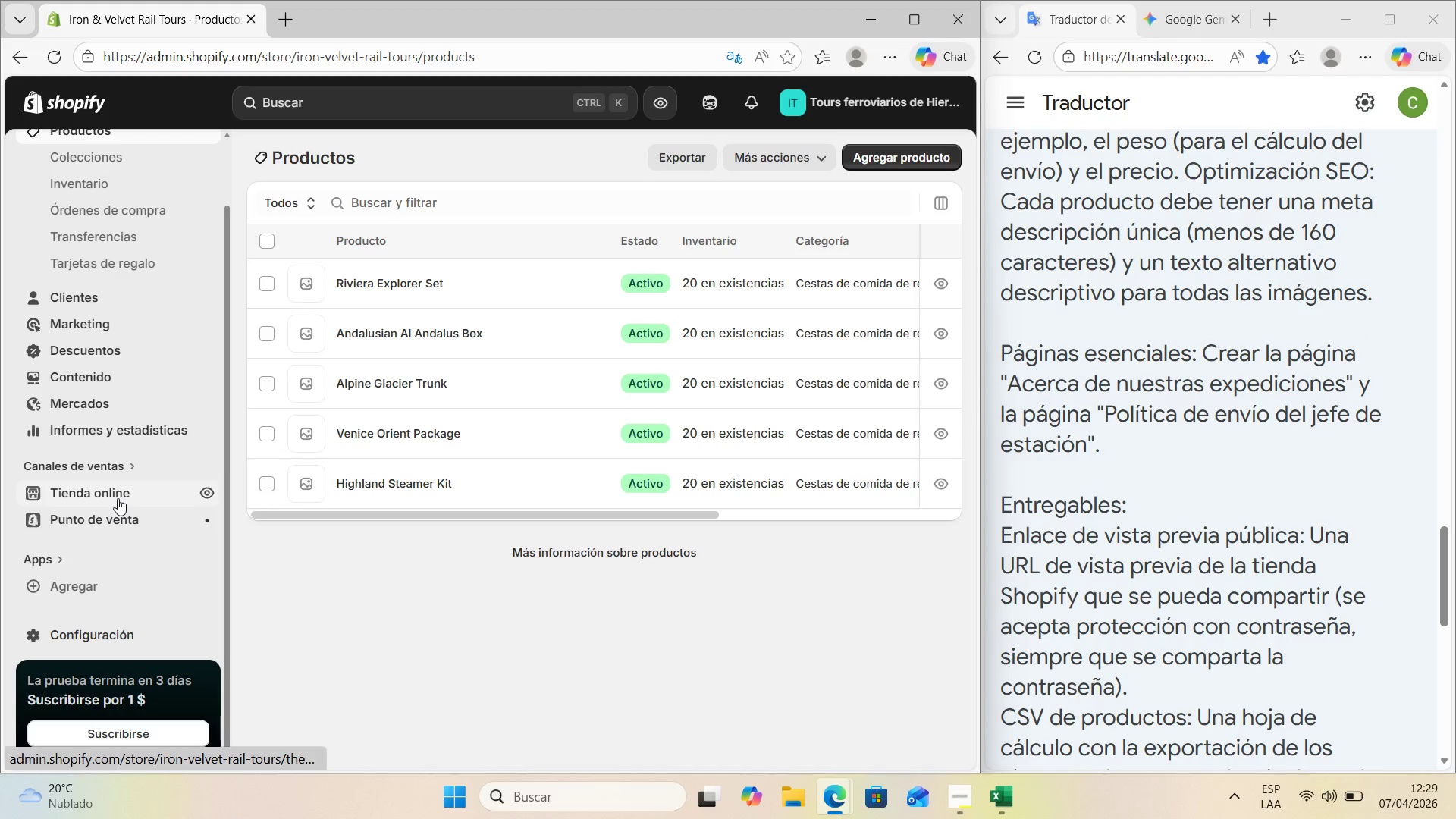 
left_click([118, 498])
 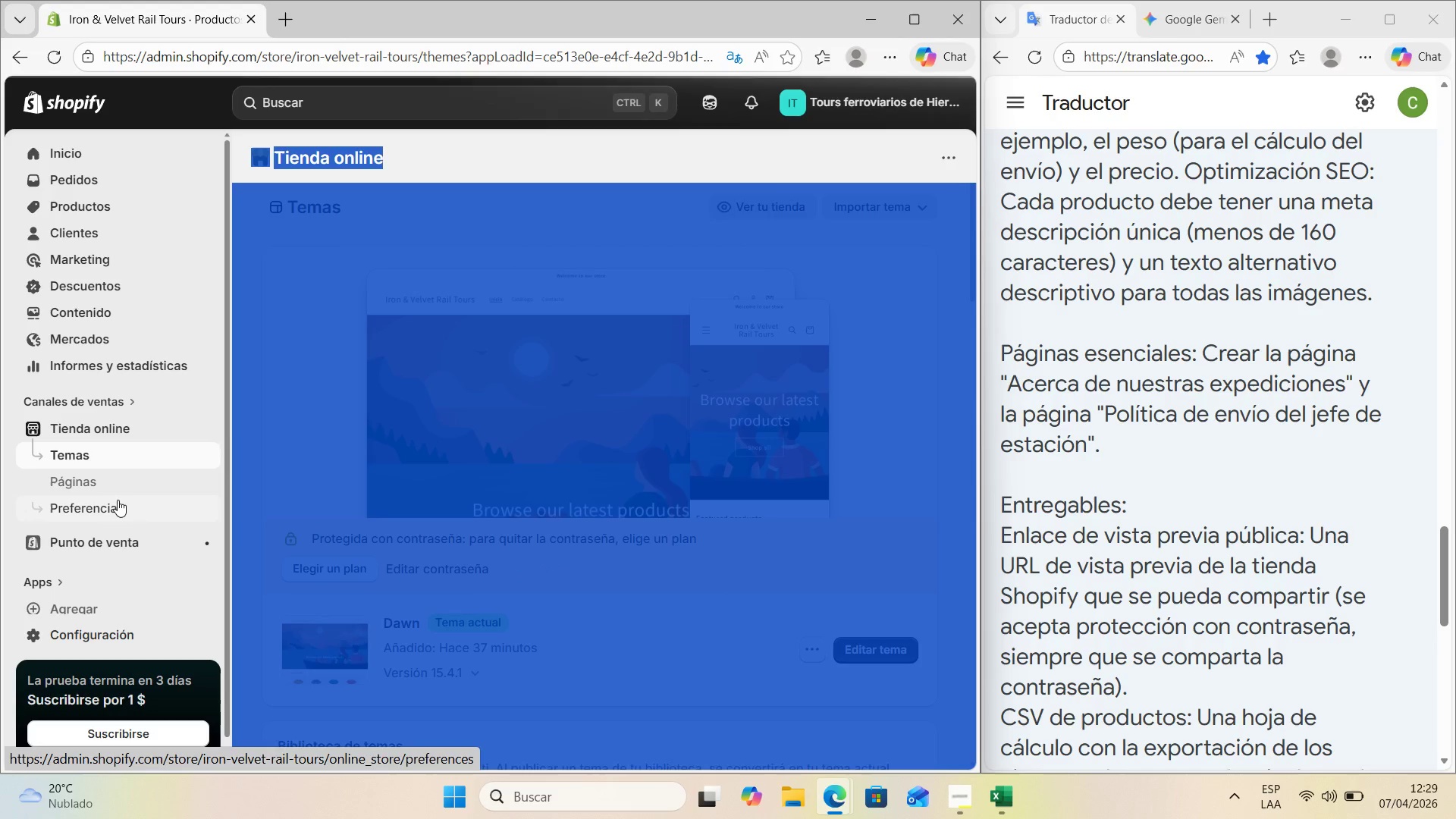 
wait(5.81)
 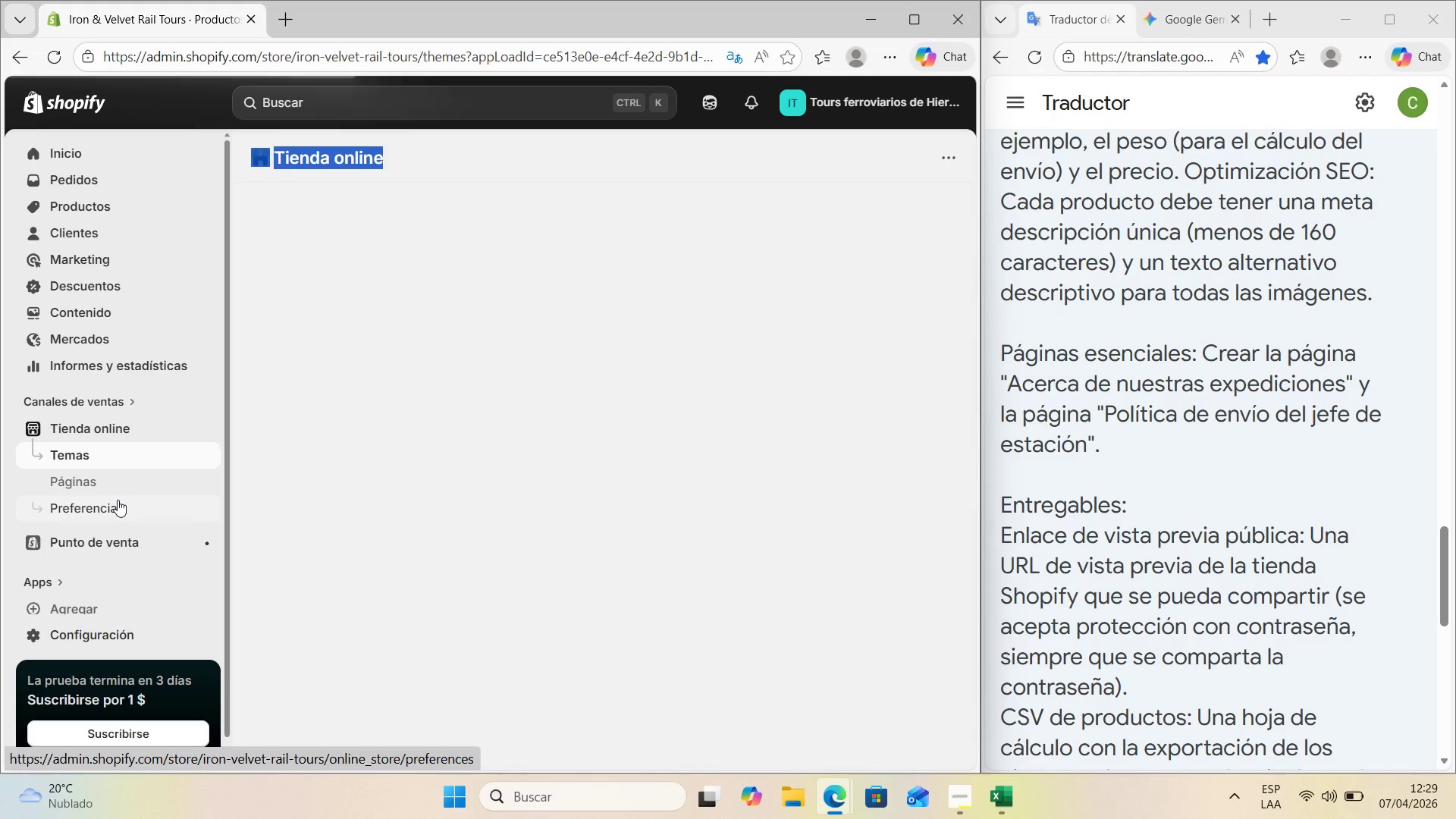 
scroll: coordinate [151, 414], scroll_direction: down, amount: 1.0
 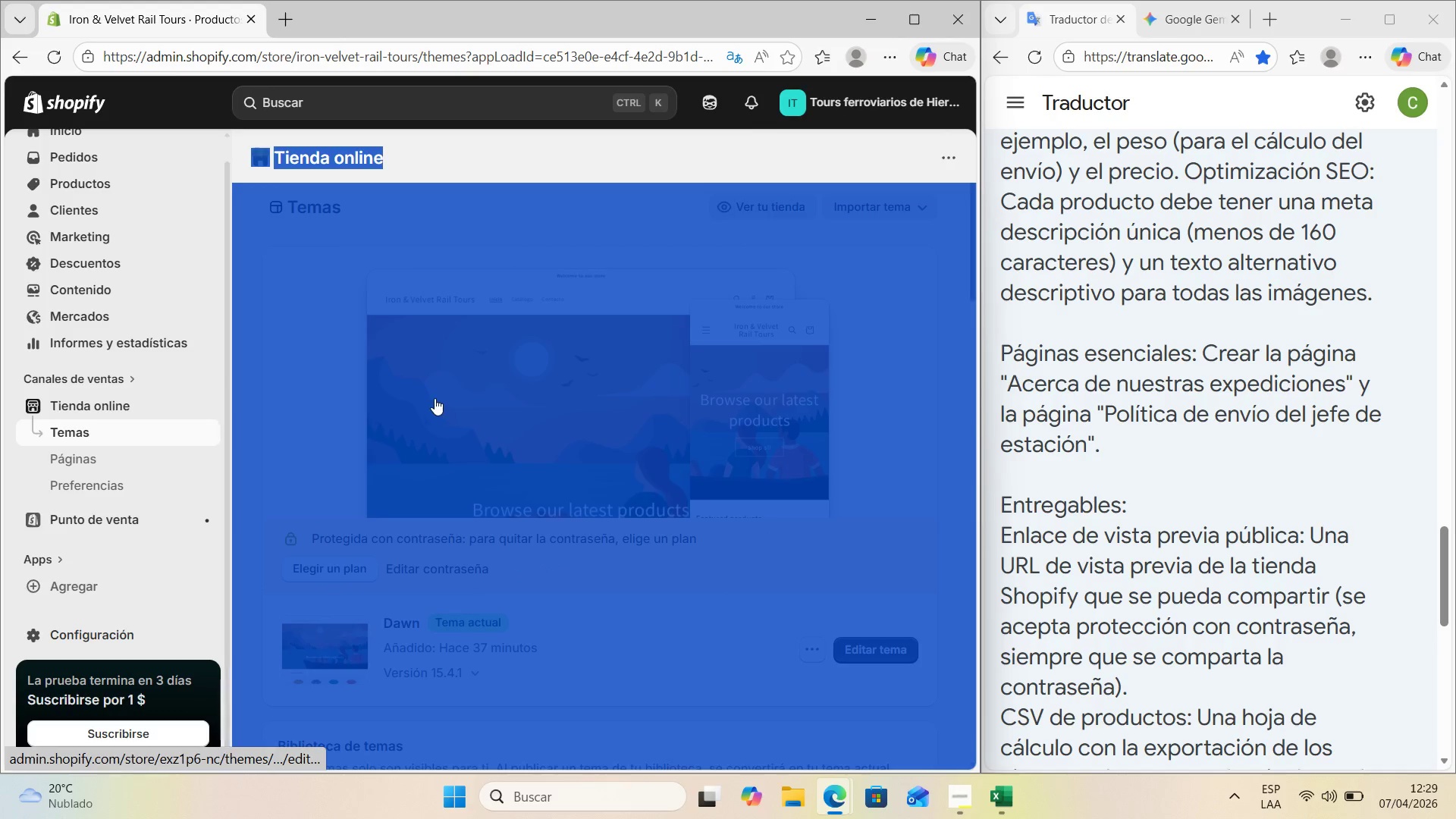 
scroll: coordinate [659, 437], scroll_direction: up, amount: 7.0
 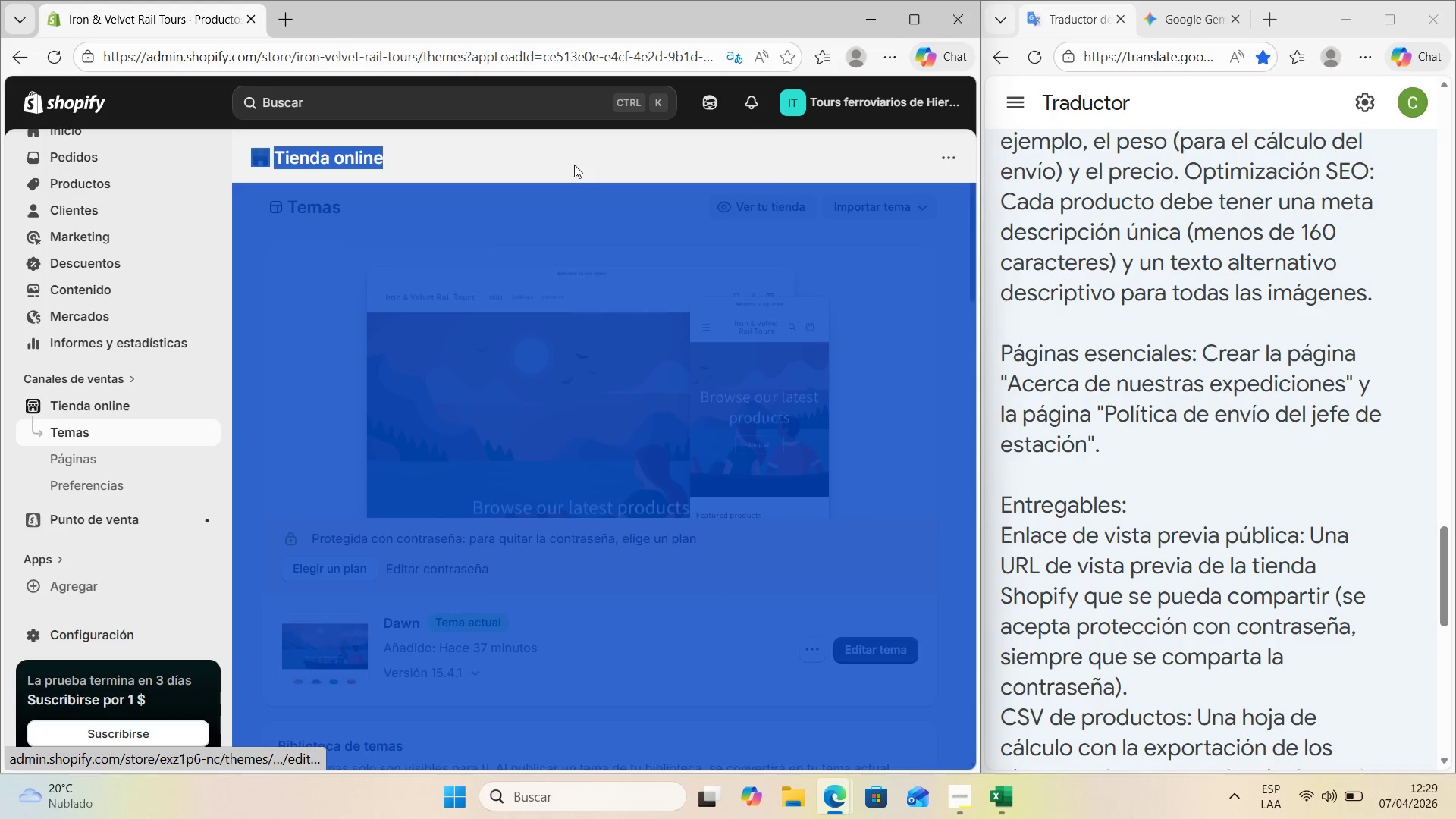 
left_click([563, 148])
 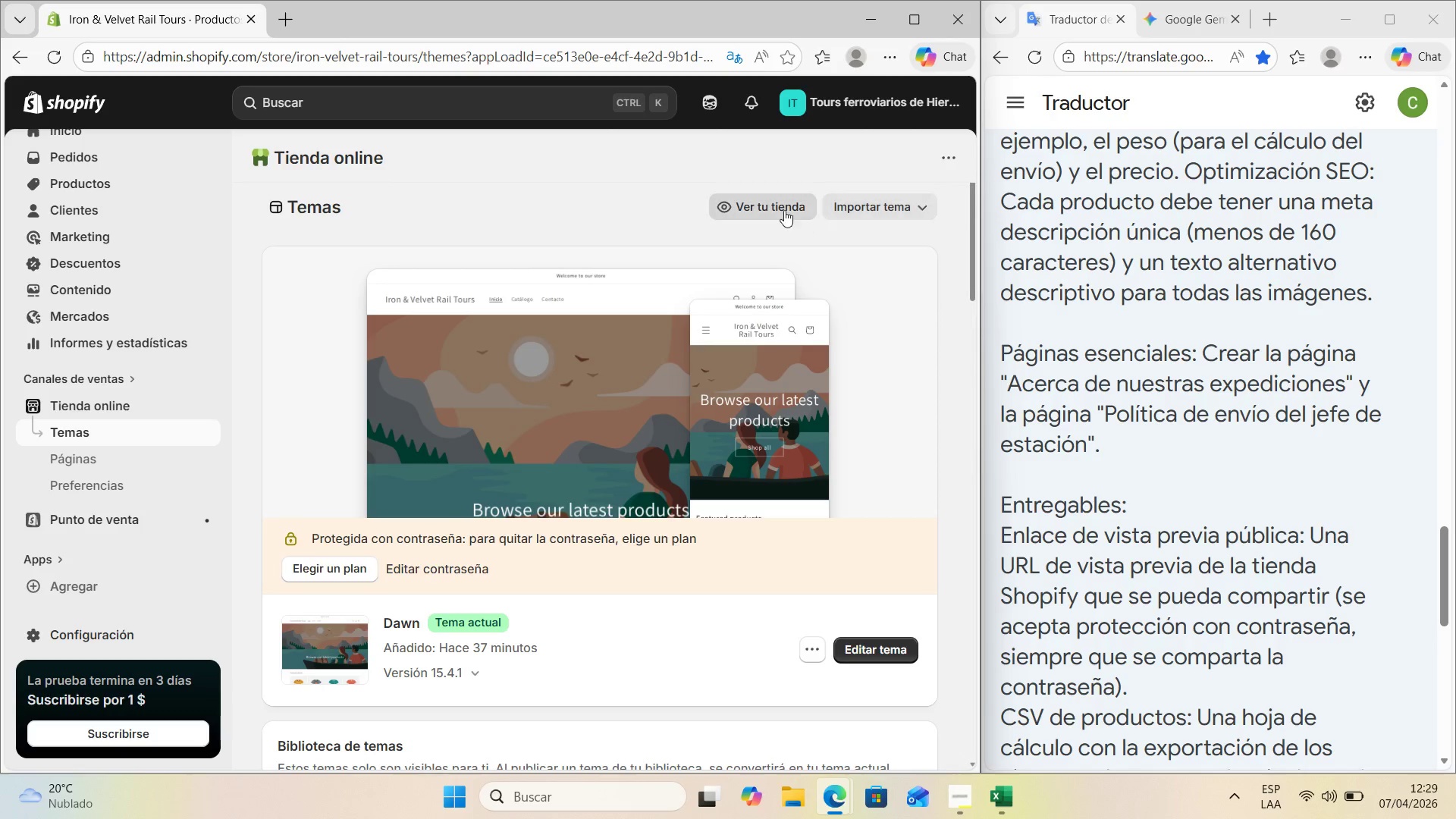 
left_click([780, 206])
 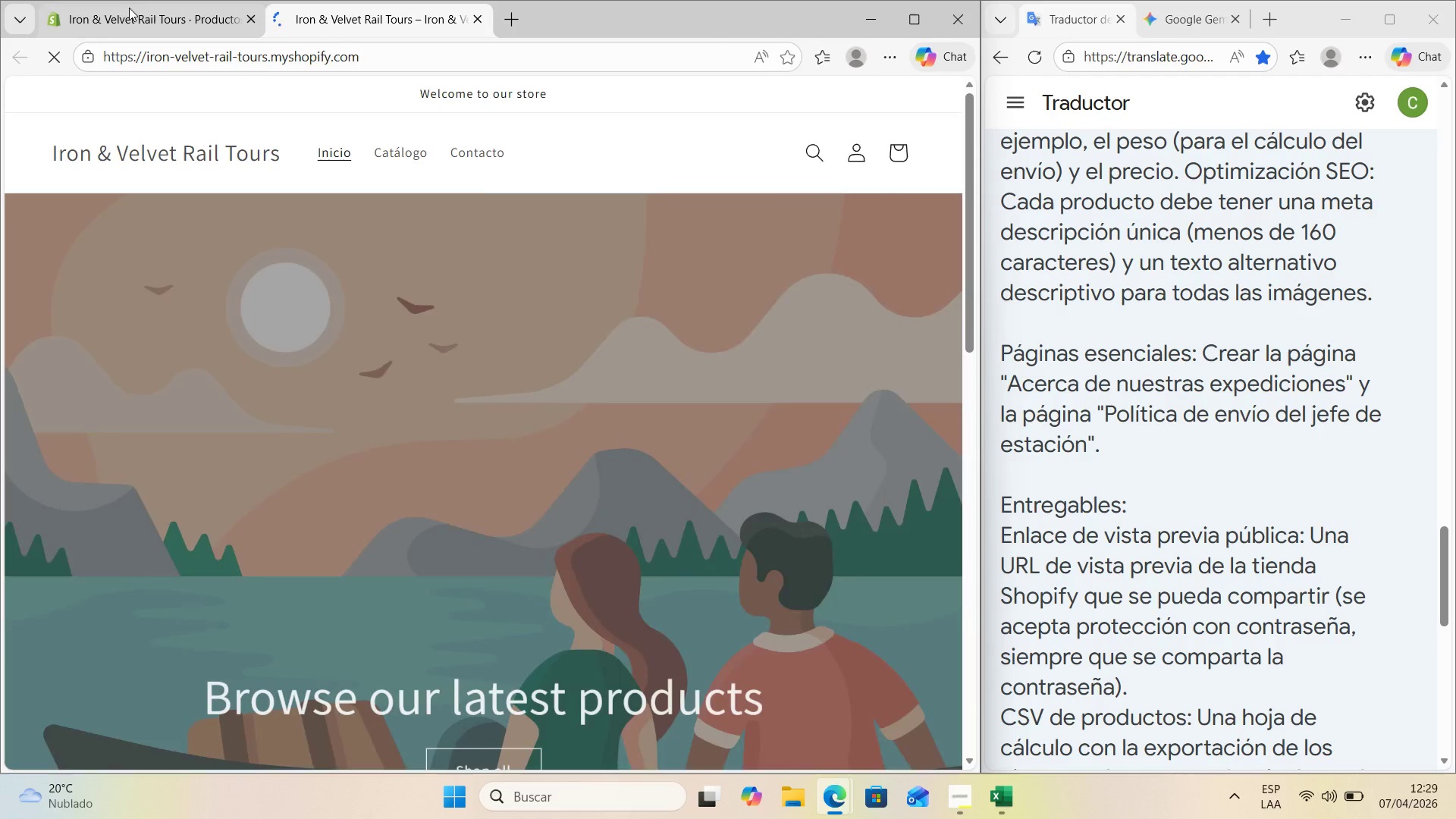 
scroll: coordinate [483, 396], scroll_direction: down, amount: 10.0
 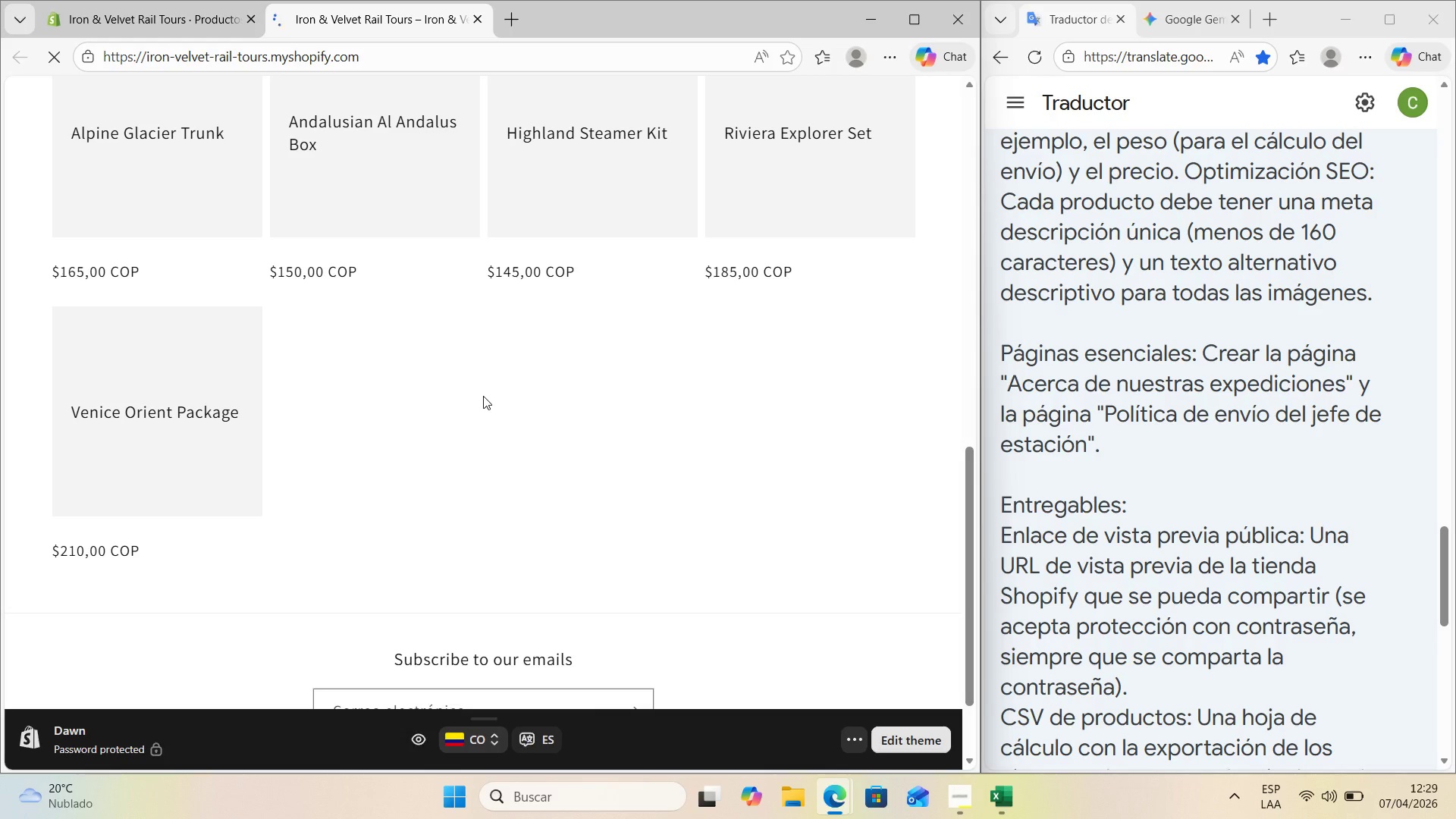 
scroll: coordinate [483, 396], scroll_direction: up, amount: 3.0
 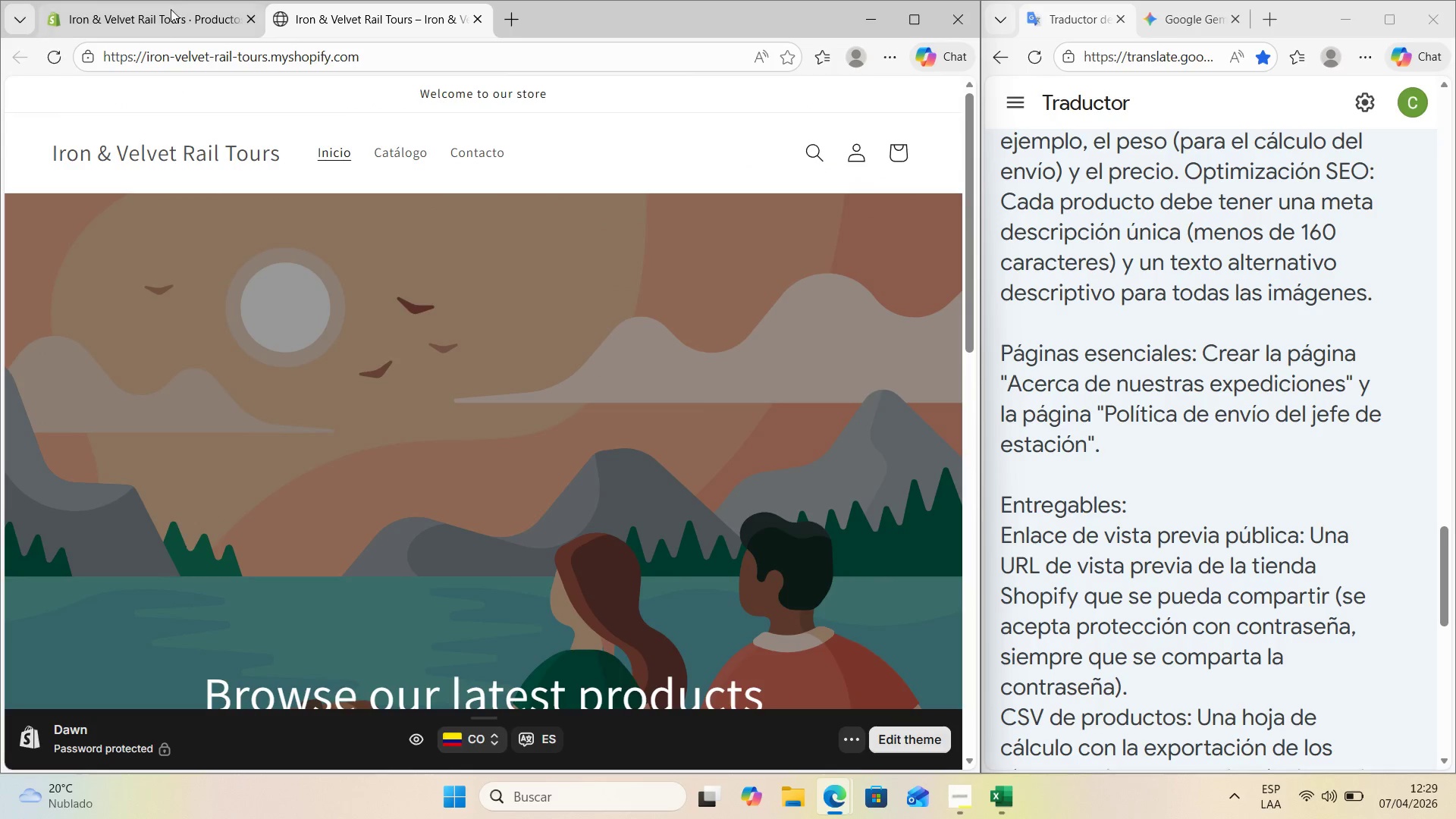 
left_click([171, 9])
 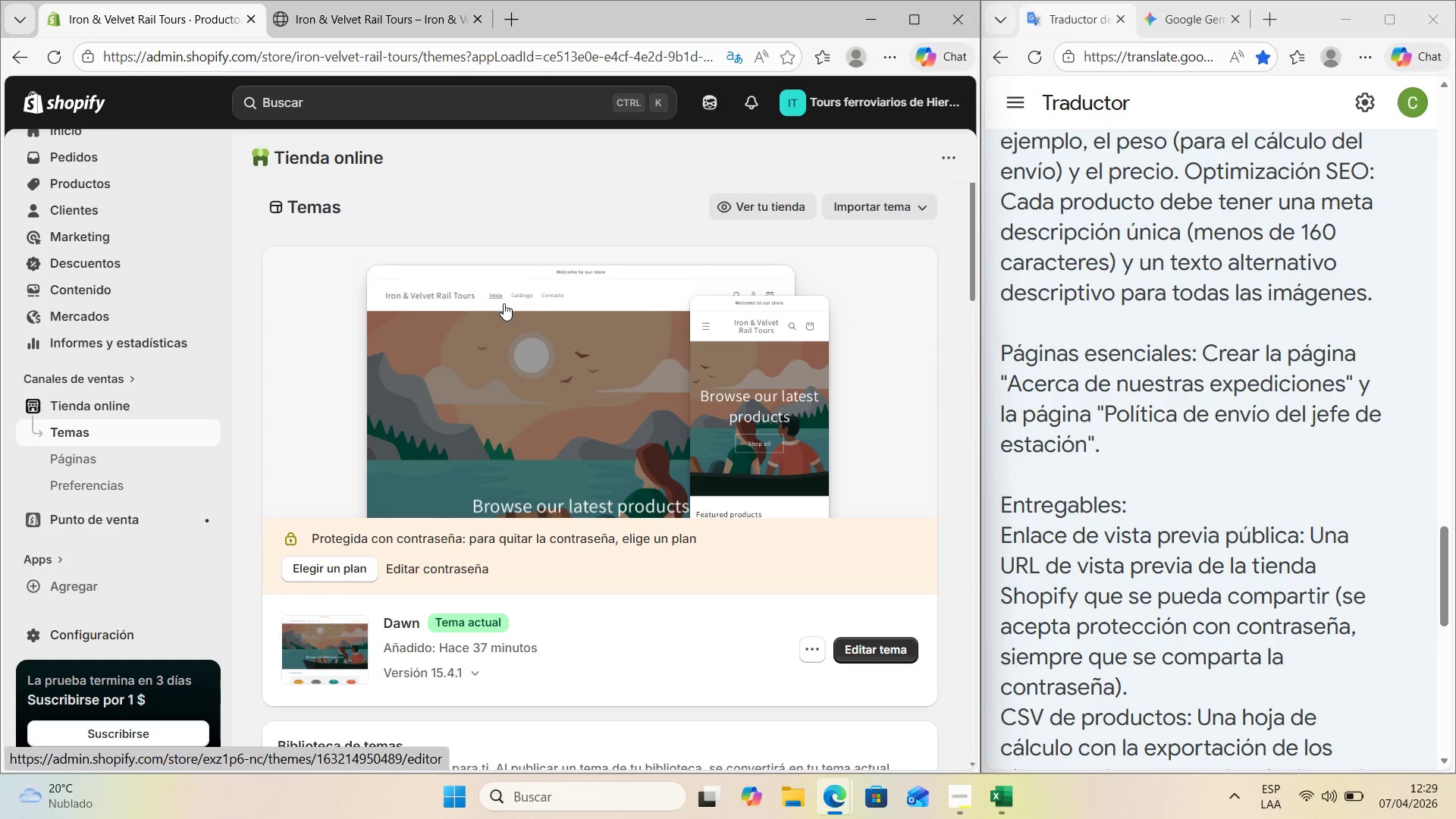 
wait(6.83)
 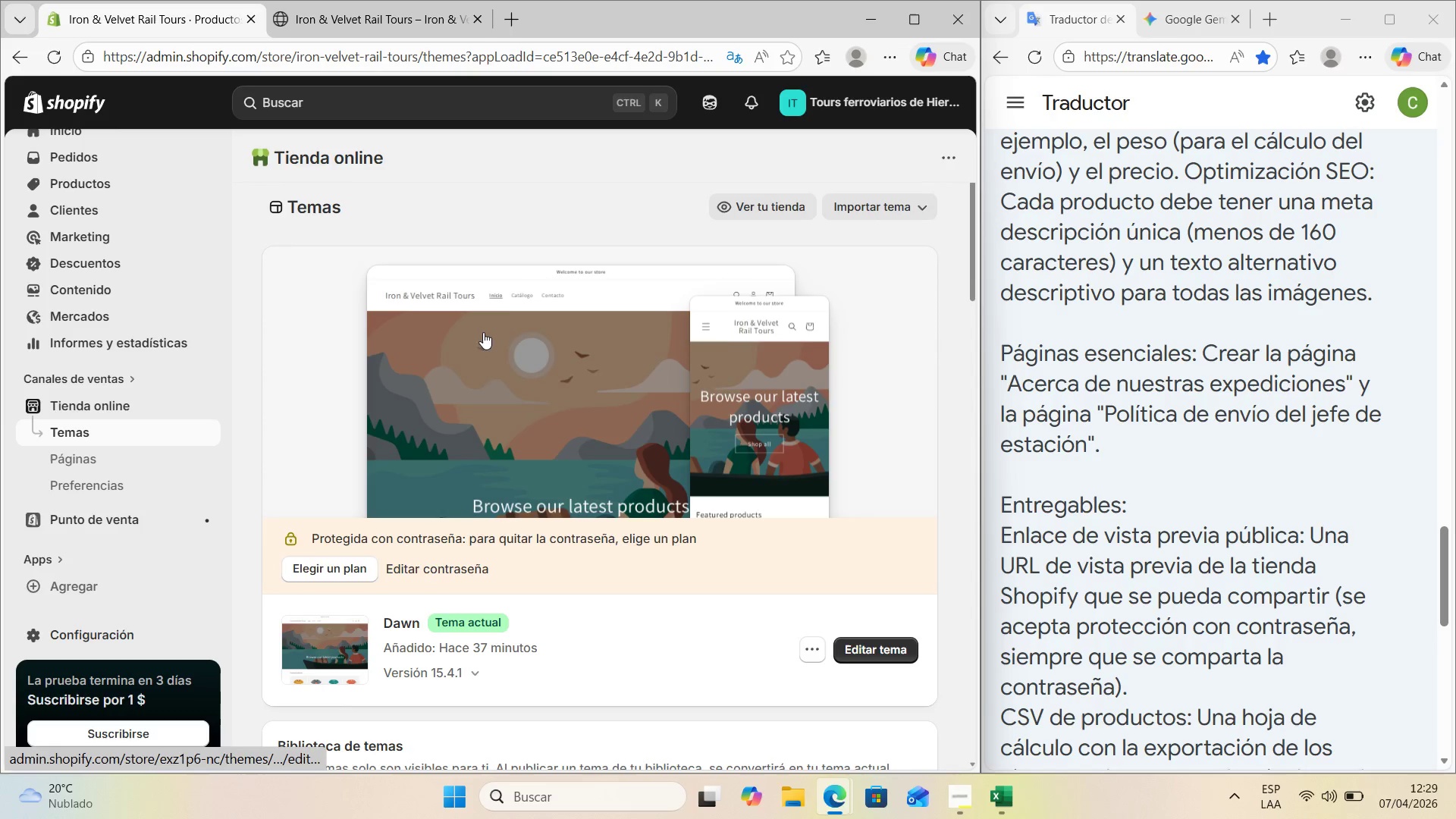 
scroll: coordinate [1320, 453], scroll_direction: down, amount: 8.0
 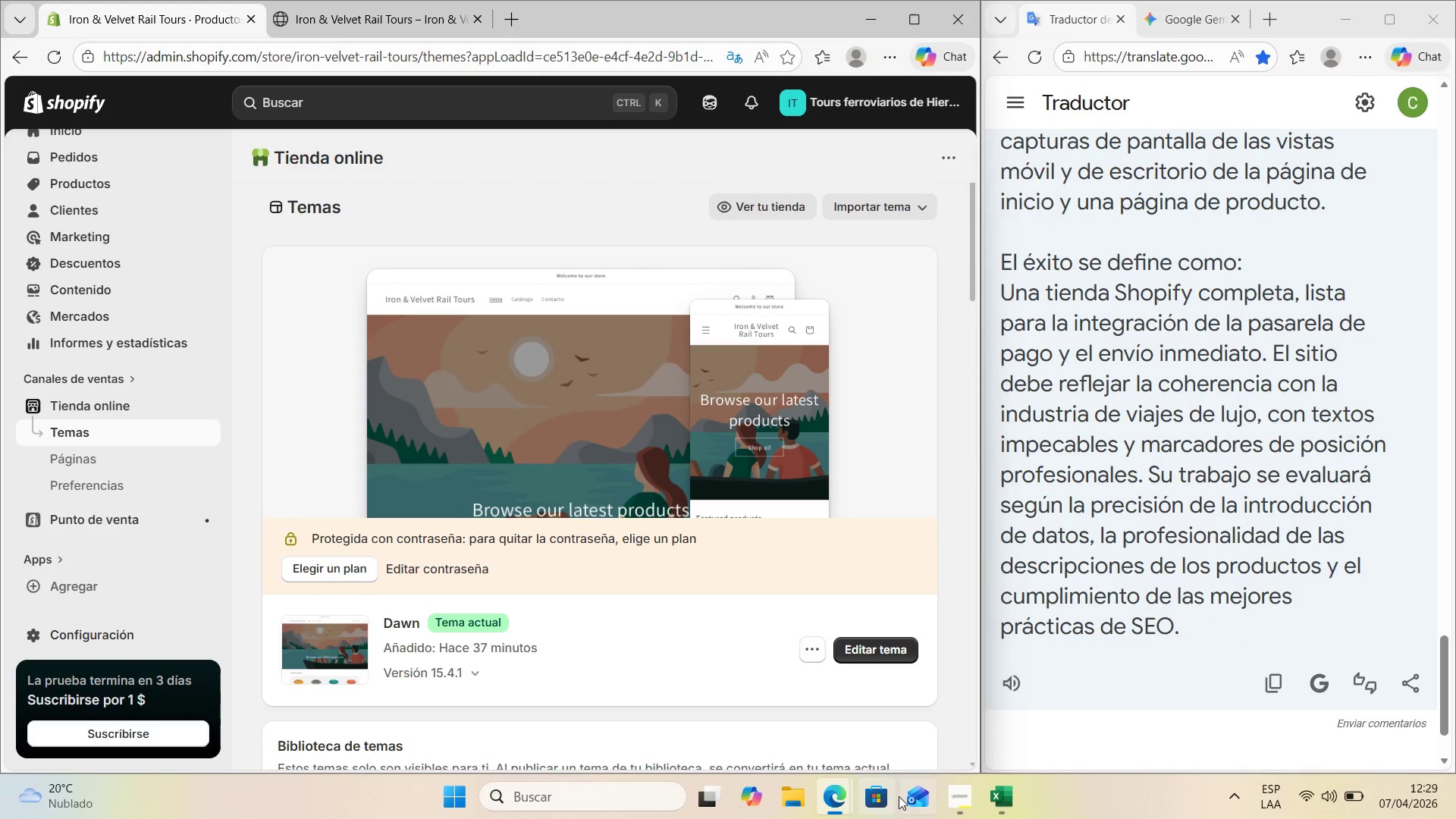 
left_click([973, 798])